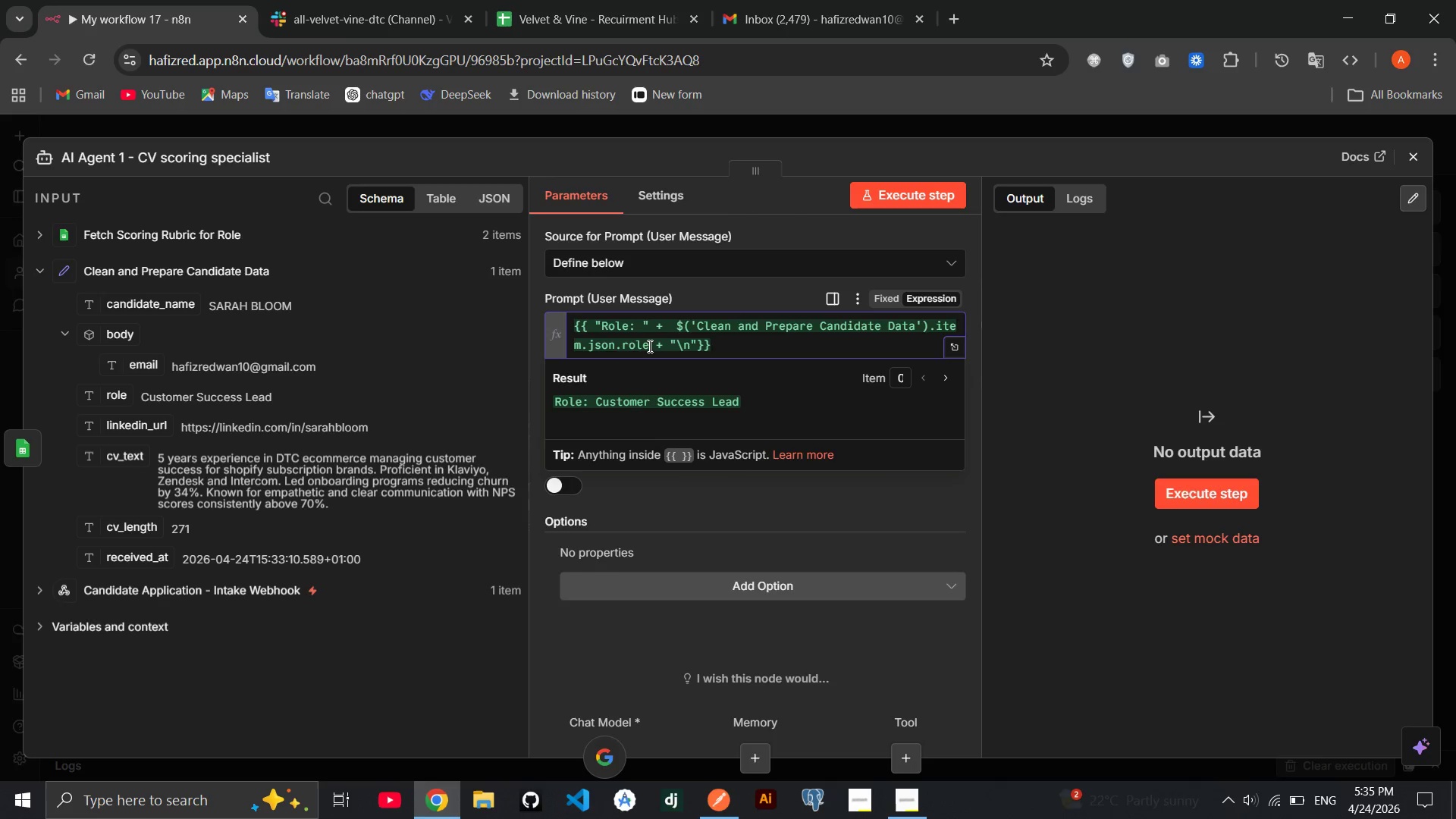 
key(Backslash)
 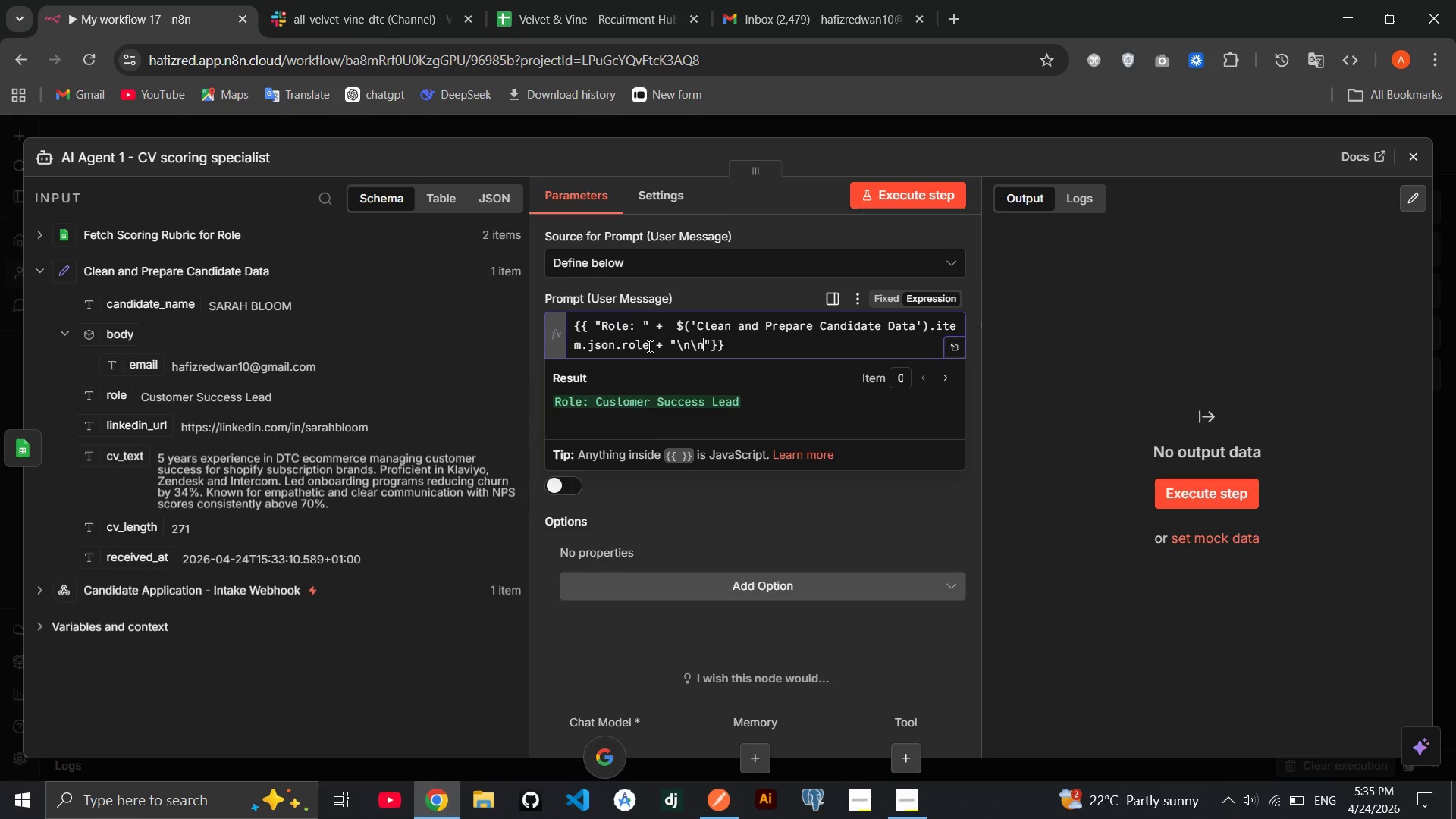 
key(N)
 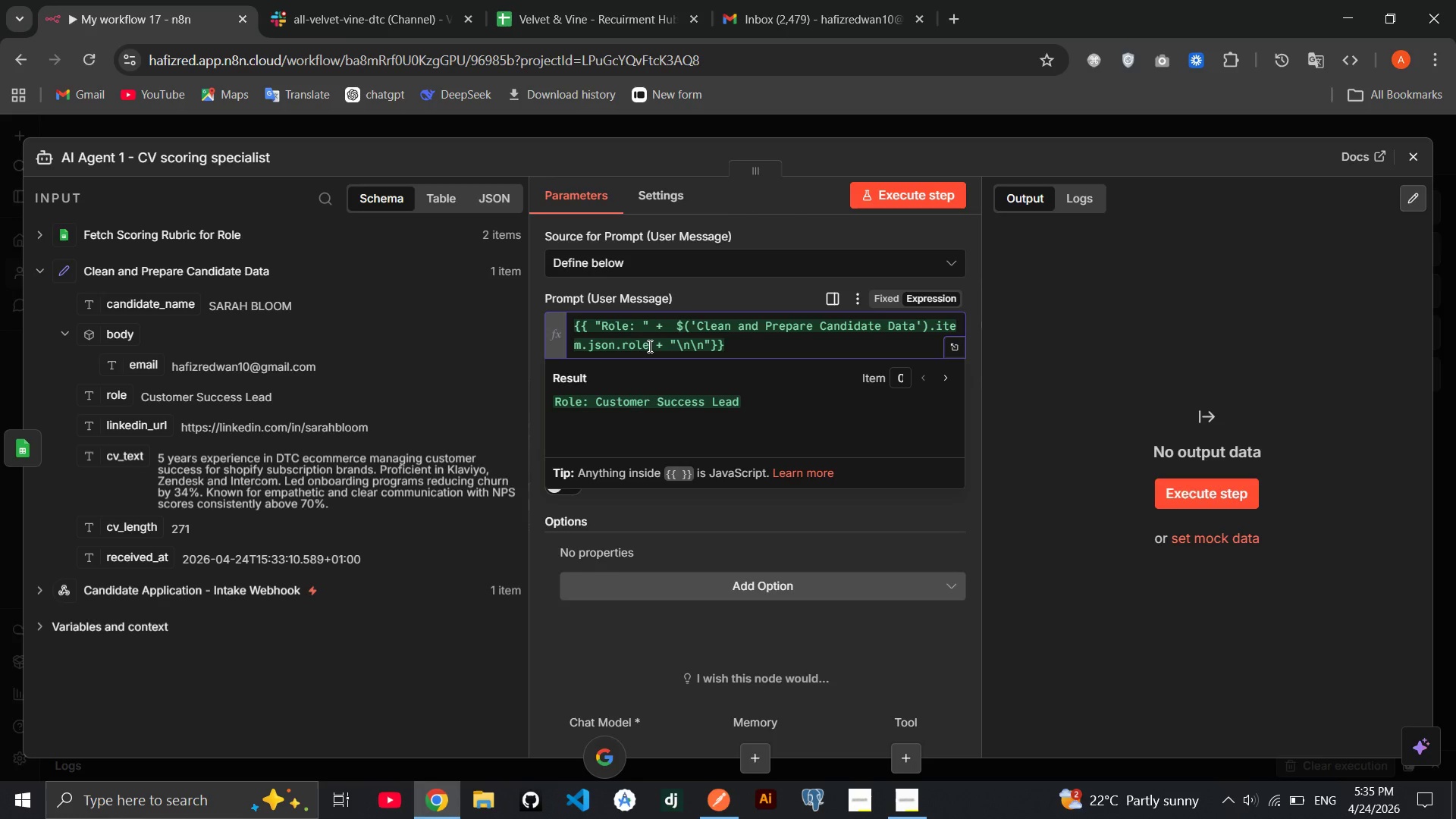 
type(CV Text)
 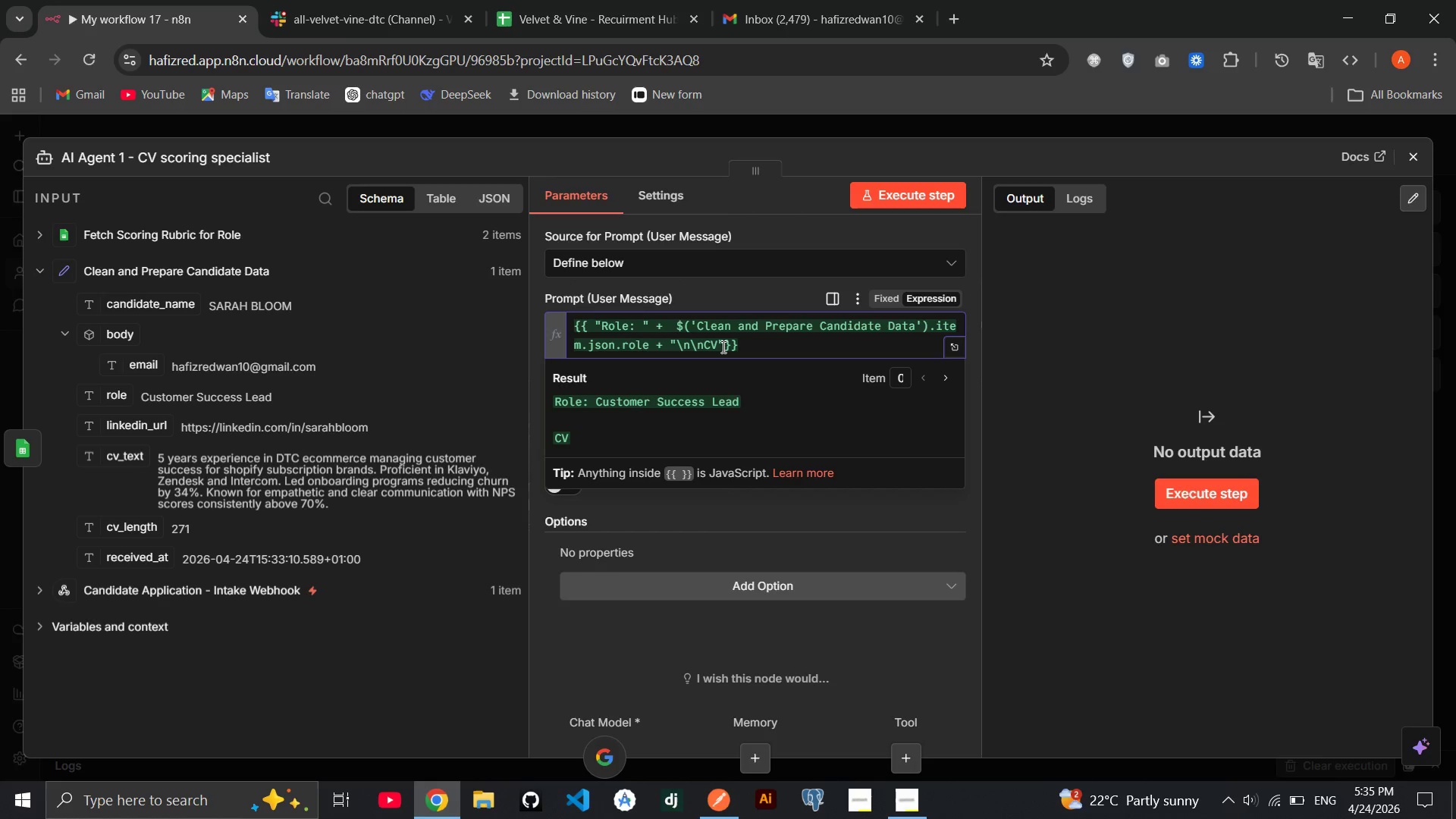 
left_click([717, 344])
 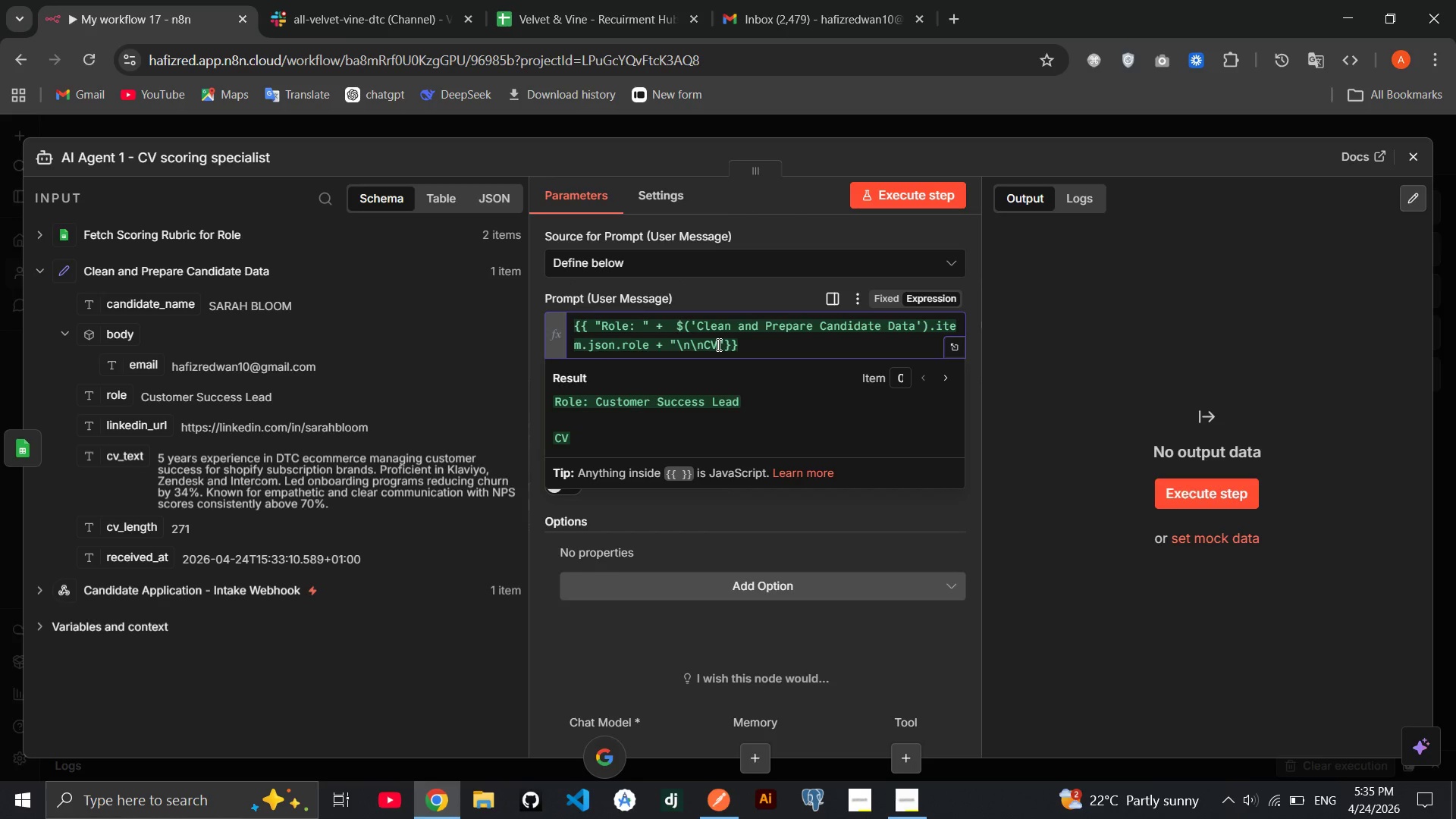 
type( Text: )
 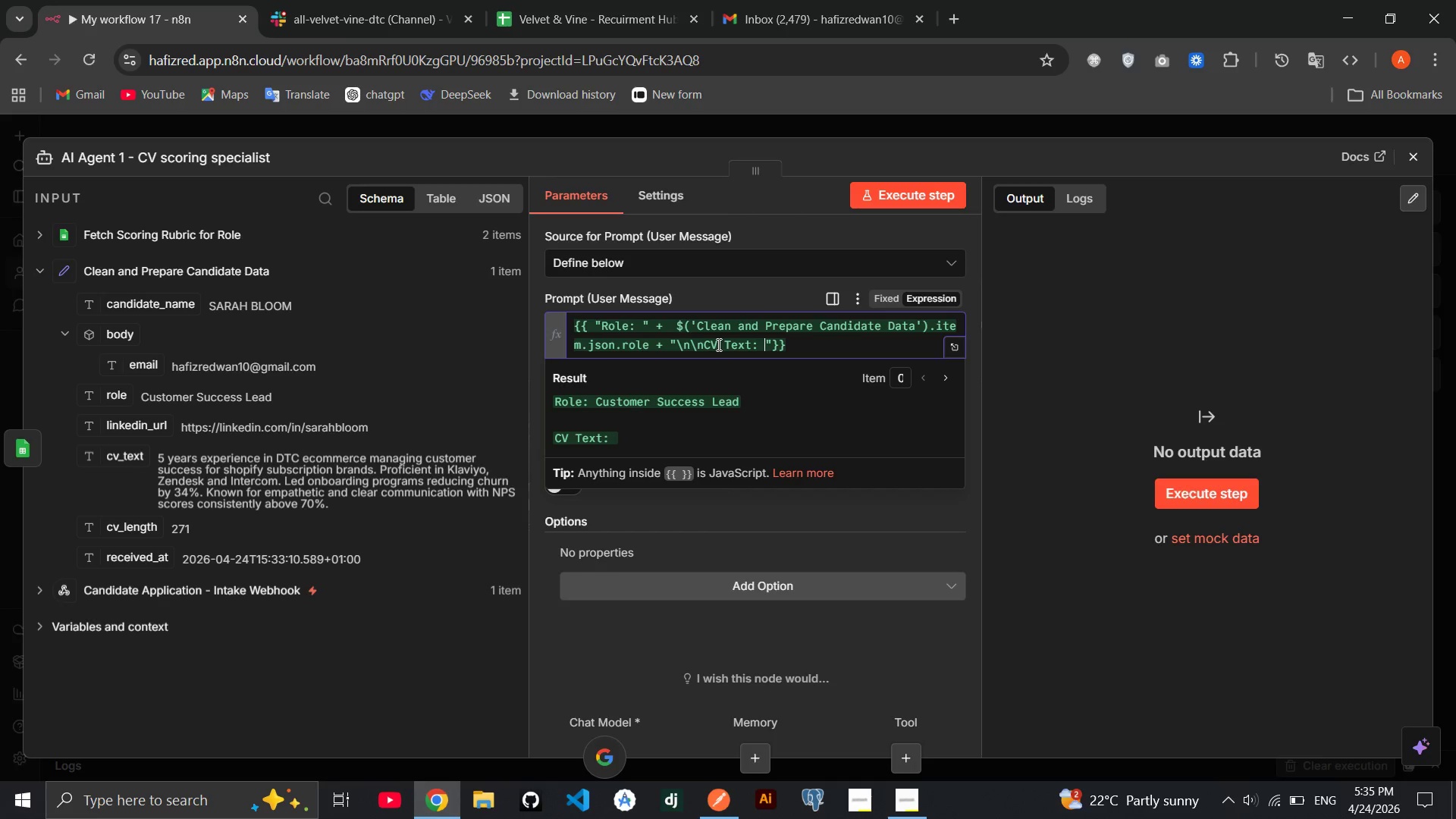 
key(Backspace)
 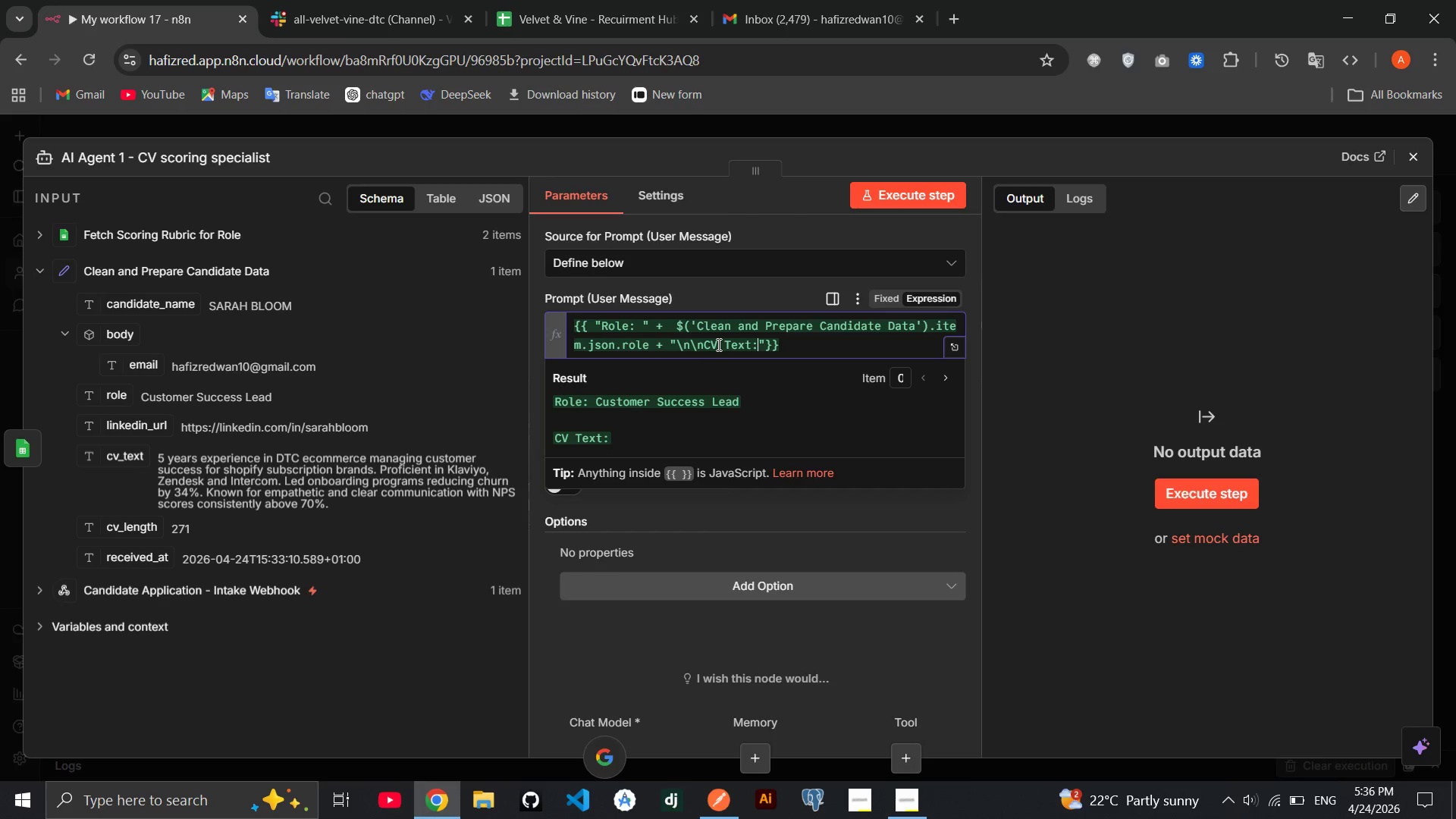 
key(Backslash)
 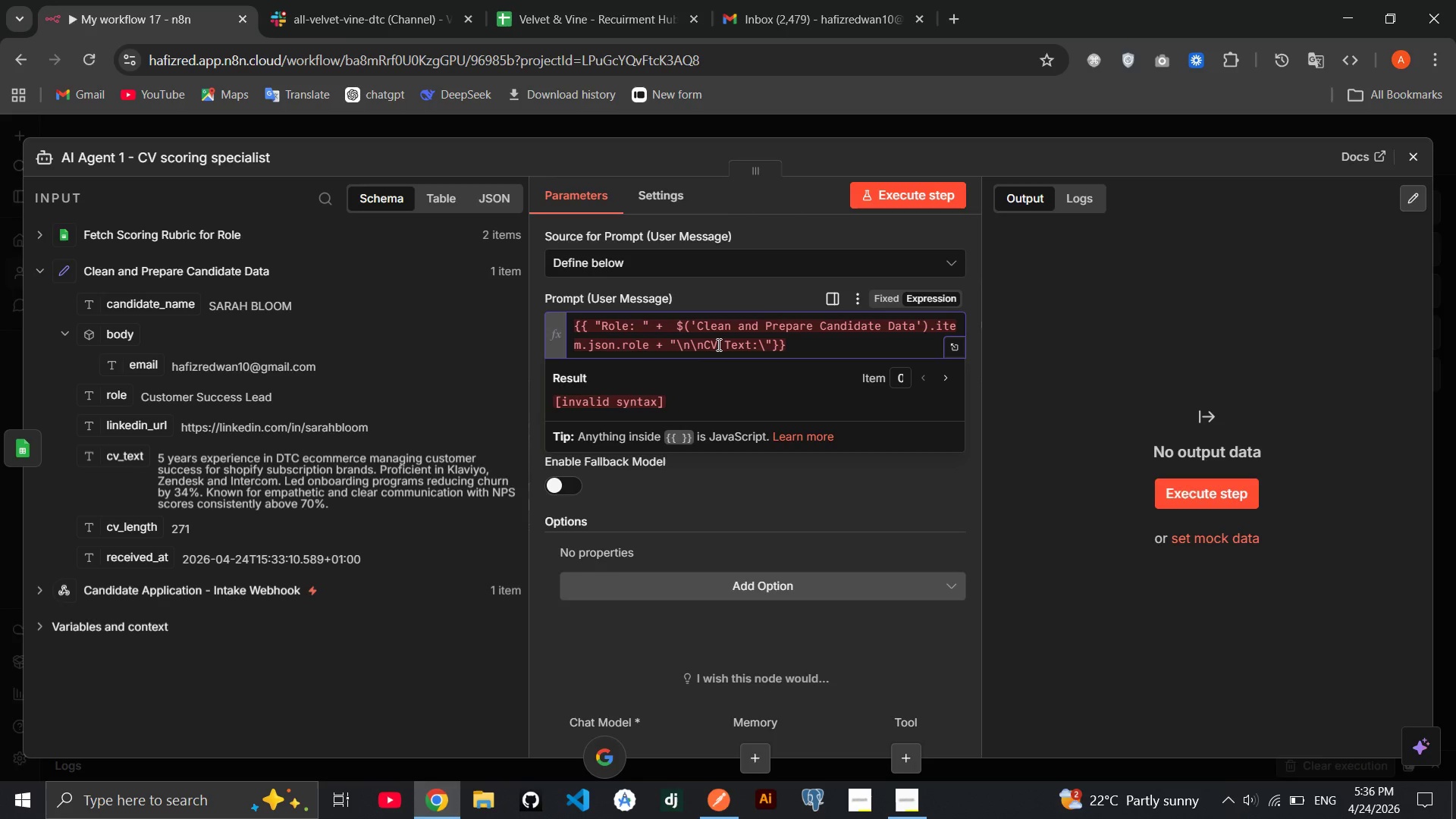 
key(N)
 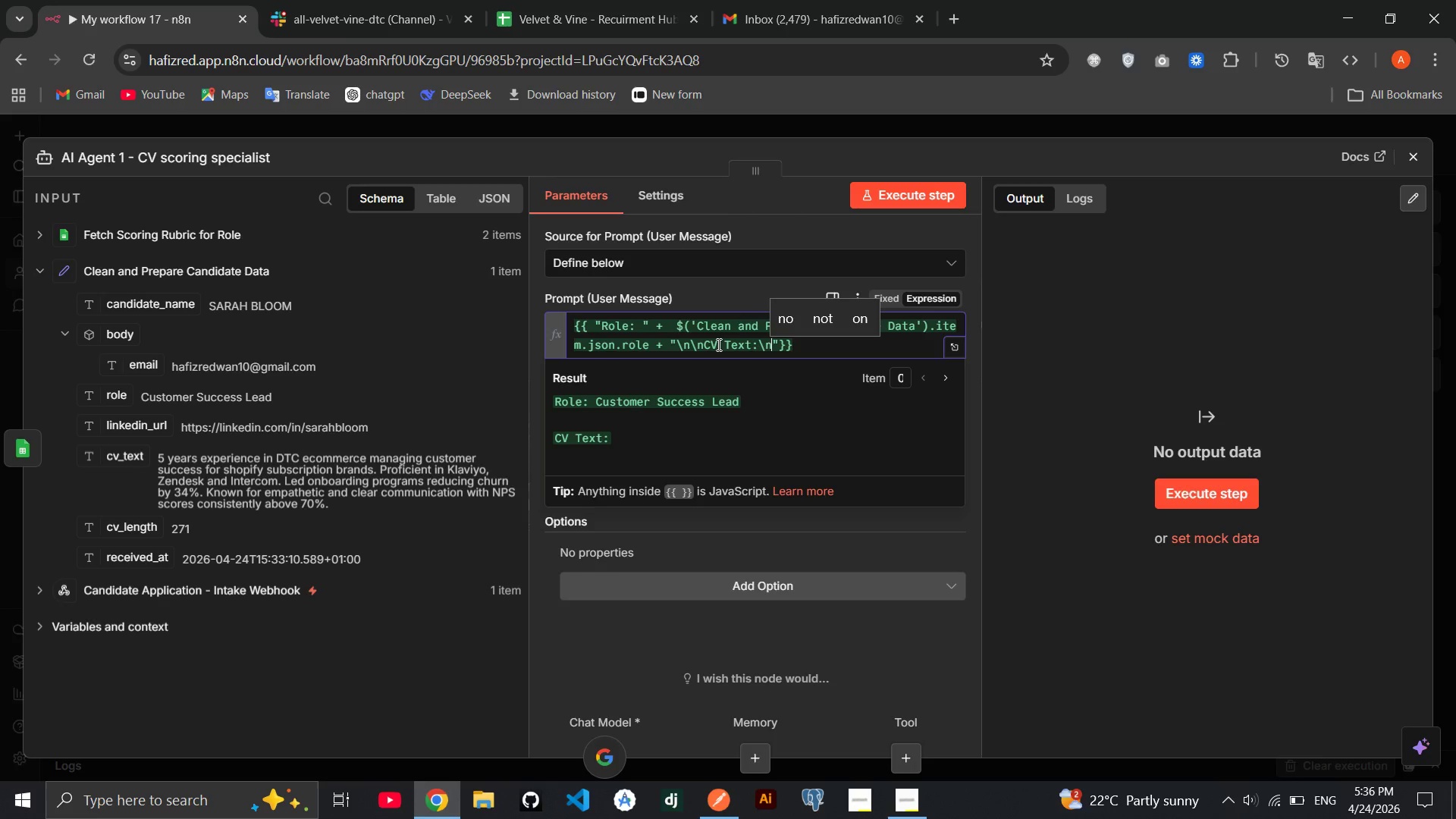 
key(ArrowRight)
 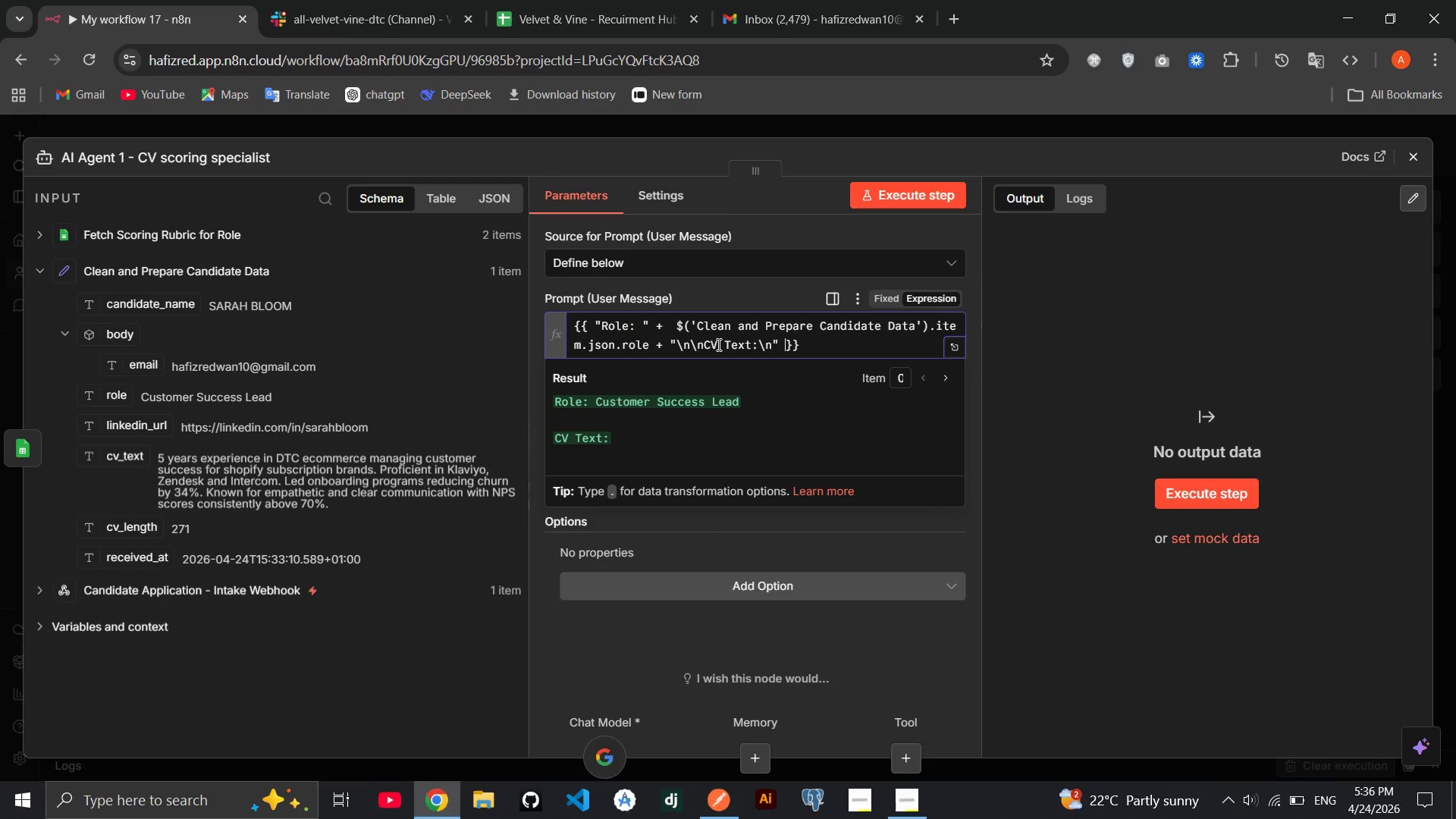 
key(Space)
 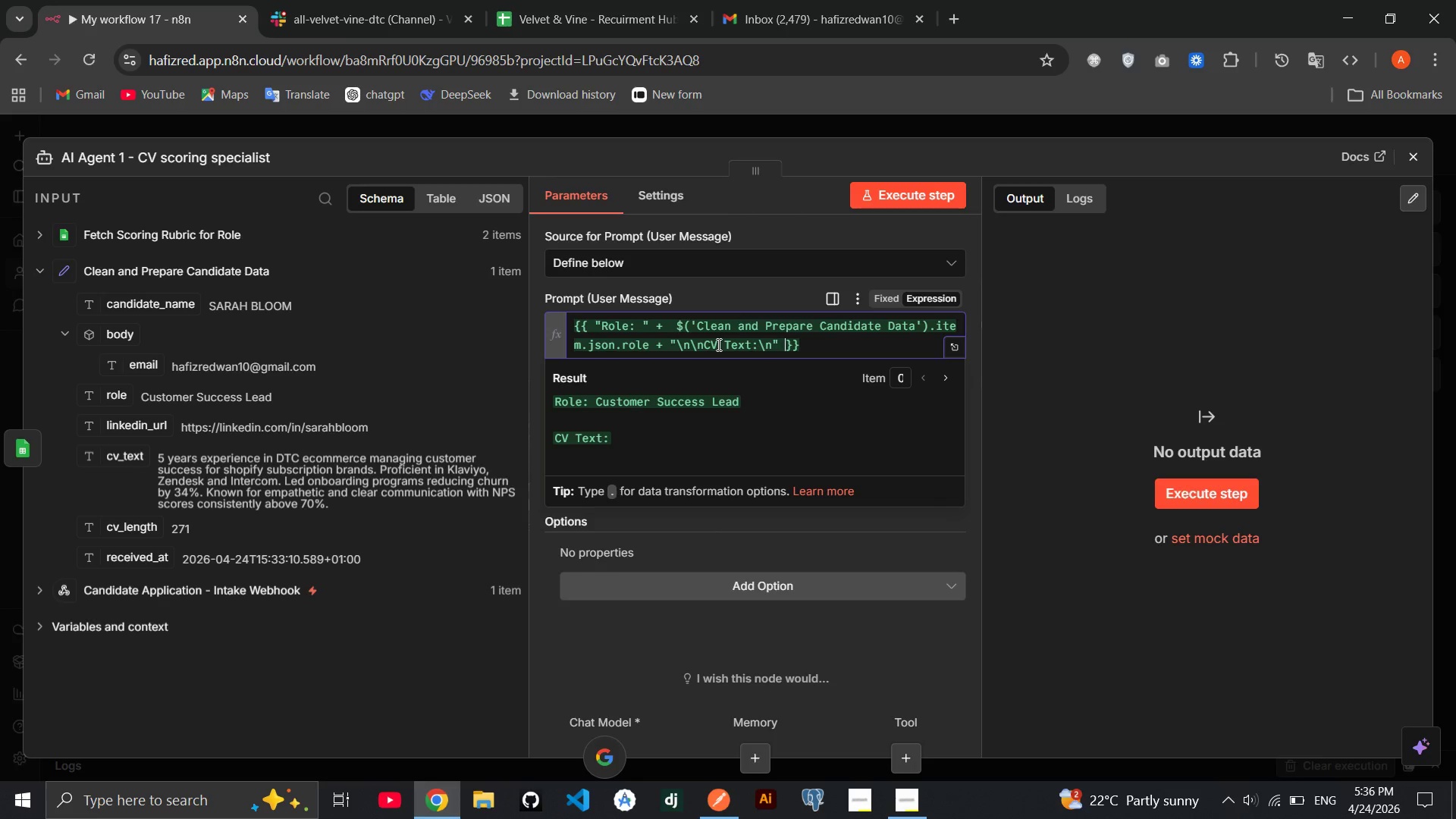 
key(Shift+Equal)
 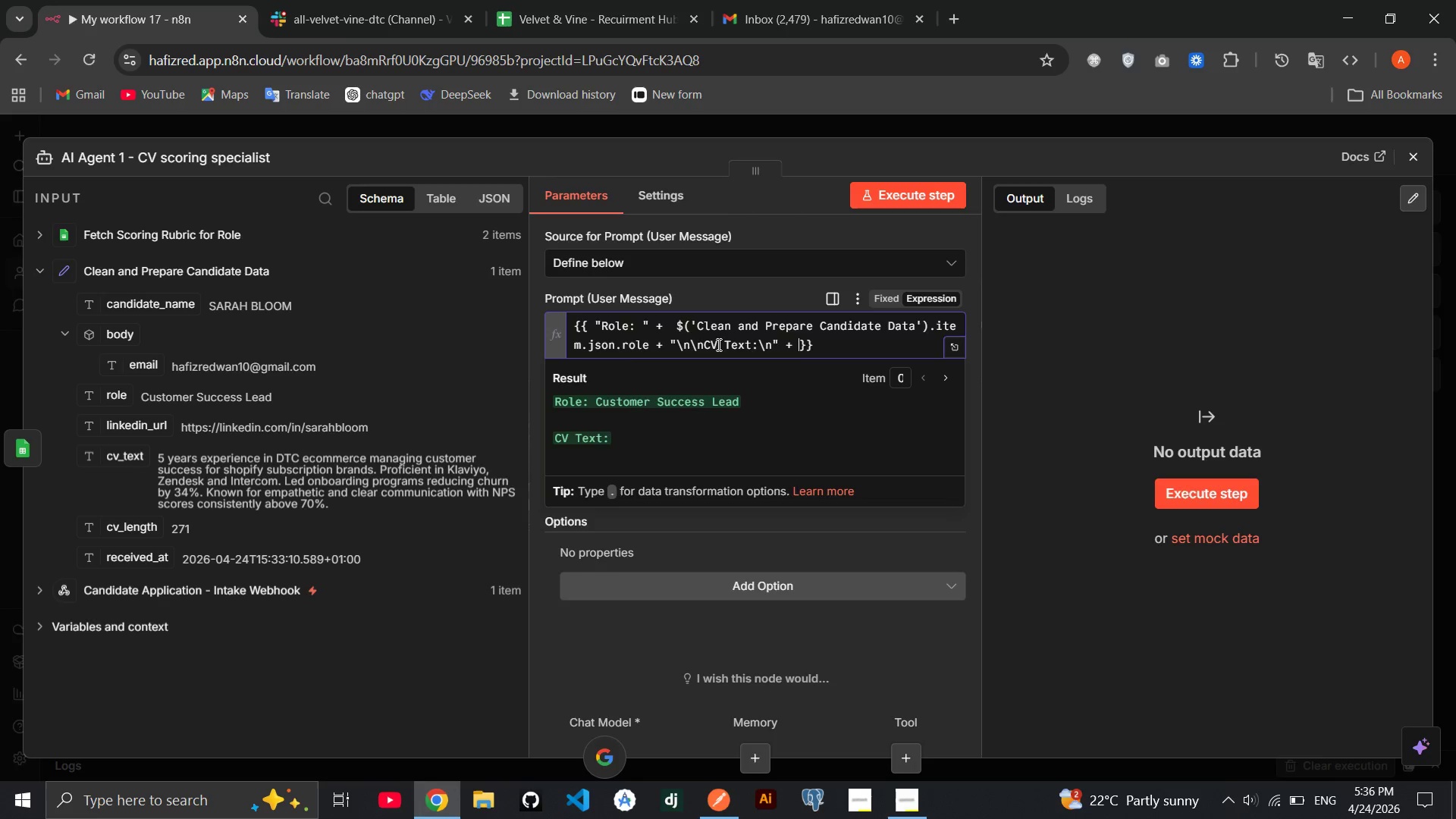 
key(Space)
 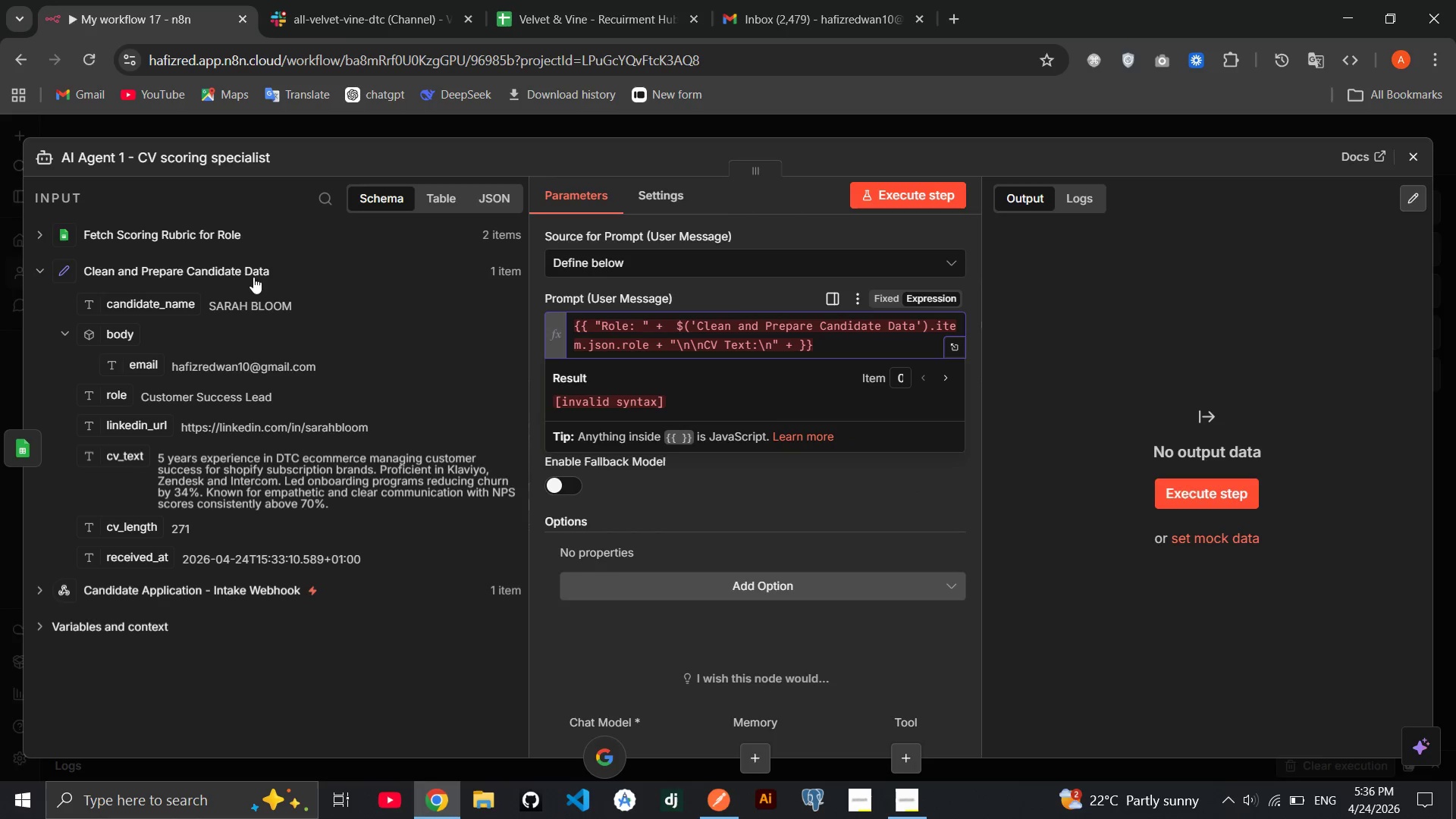 
wait(5.26)
 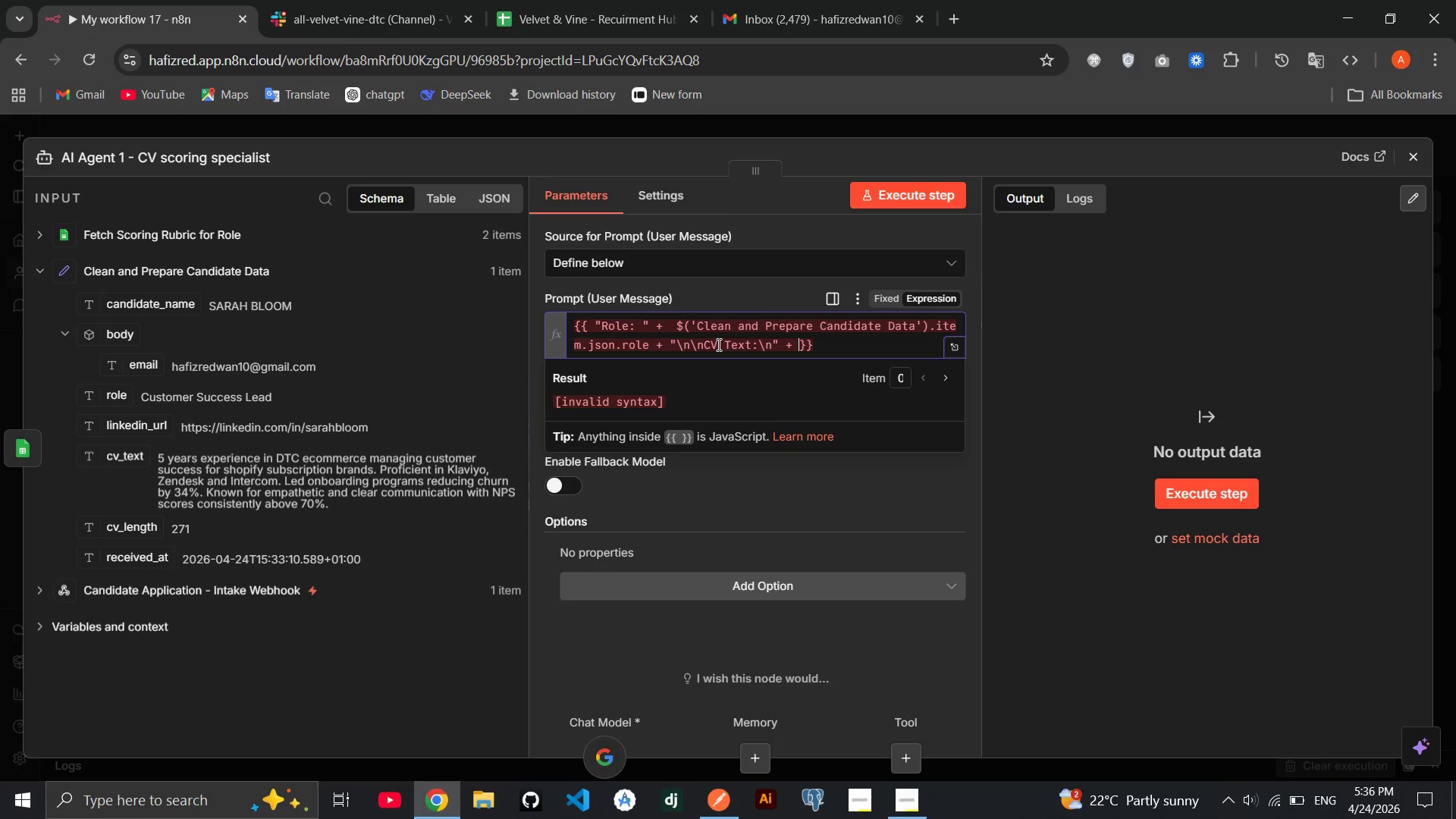 
left_click_drag(start_coordinate=[125, 455], to_coordinate=[802, 352])
 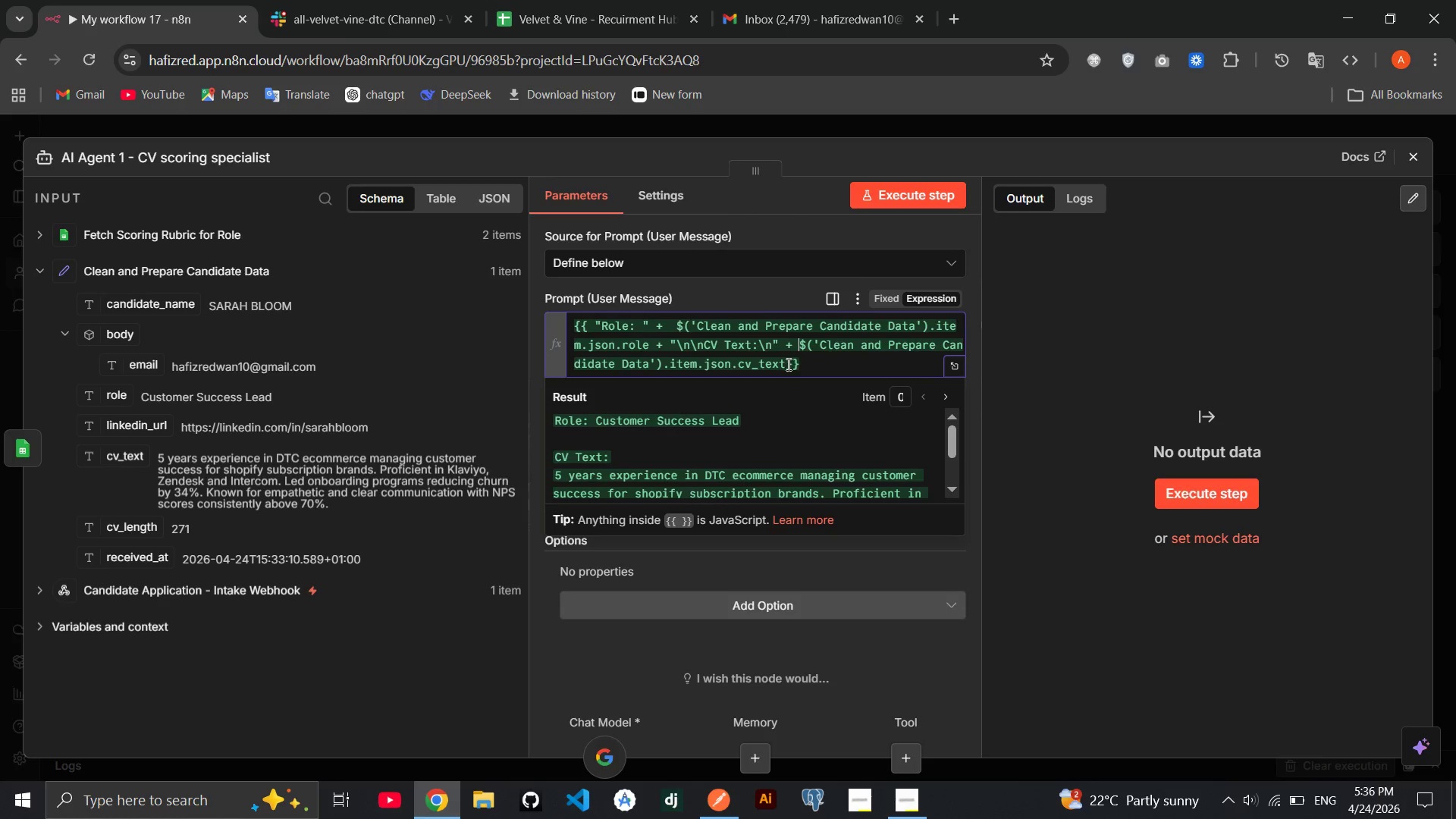 
left_click([787, 364])
 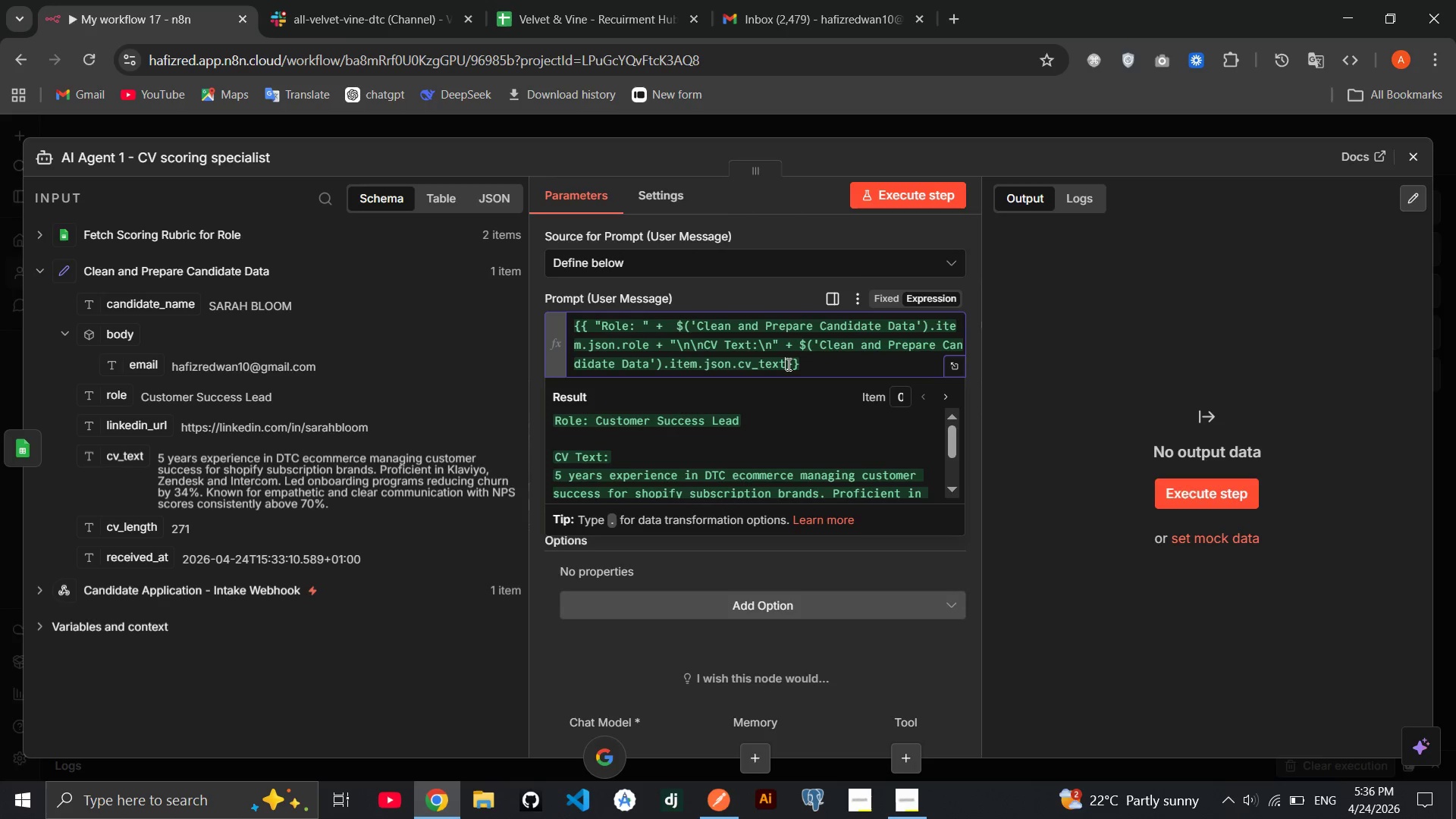 
key(Space)
 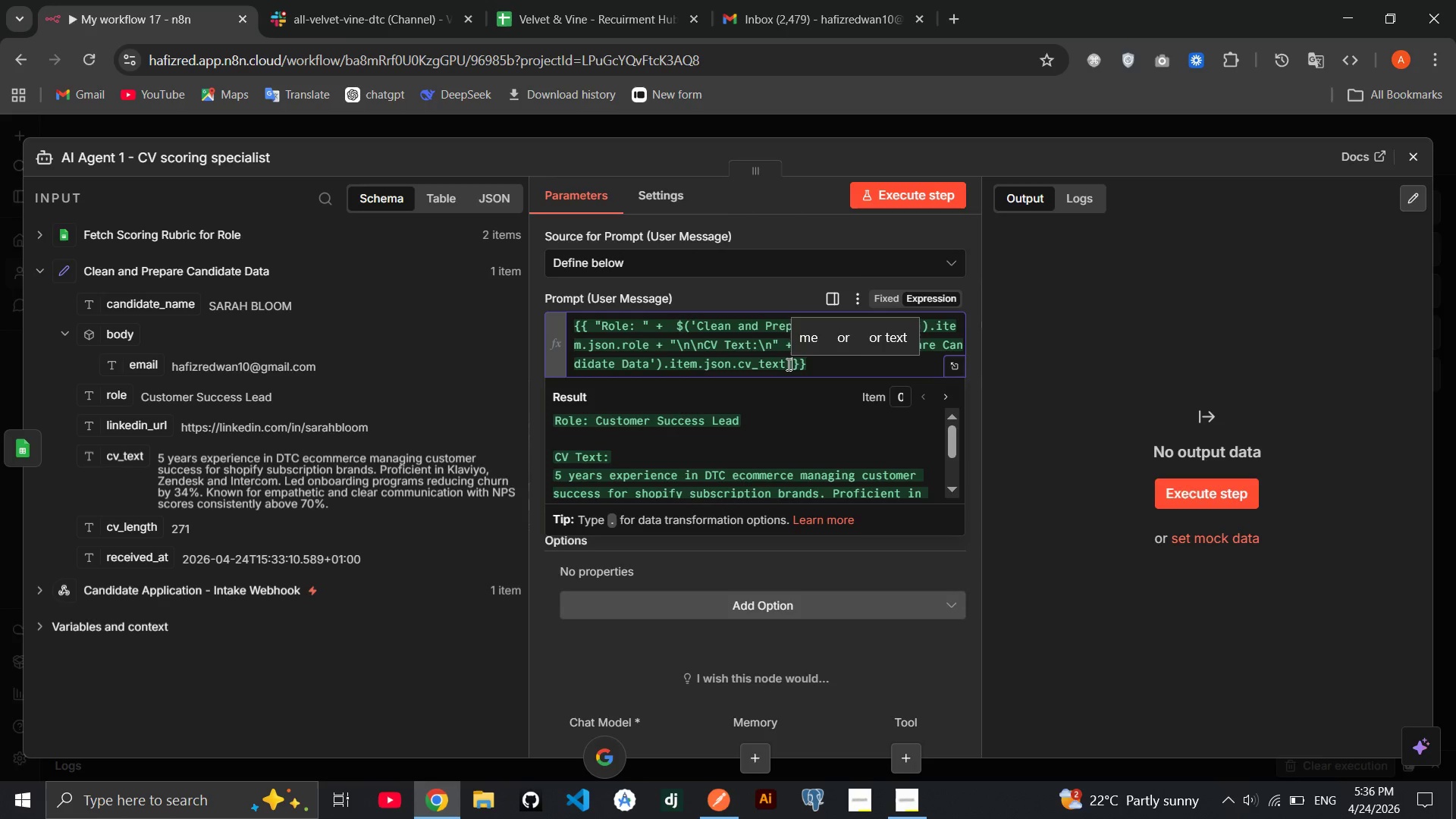 
key(Shift+Equal)
 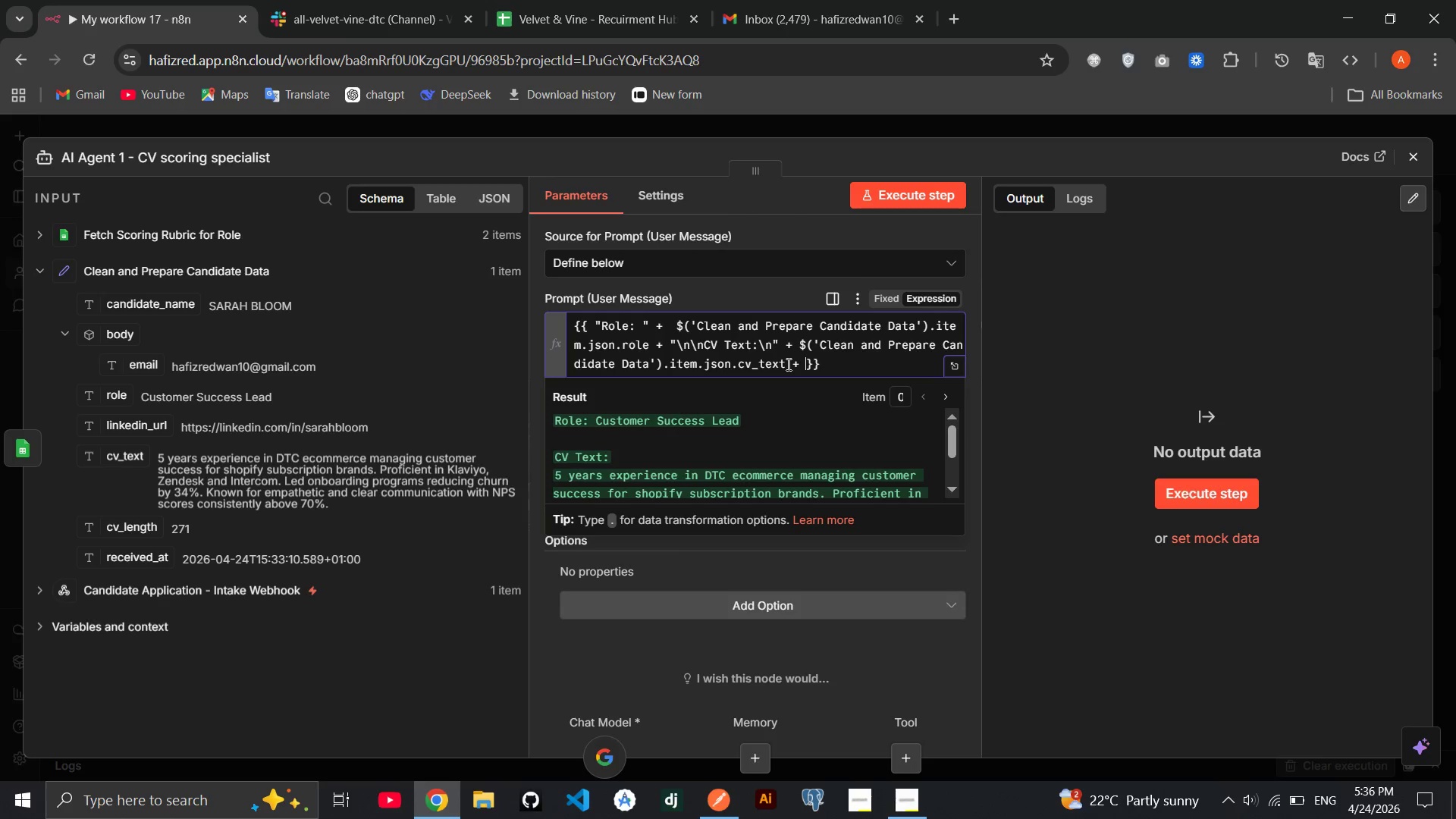 
key(Shift+Space)
 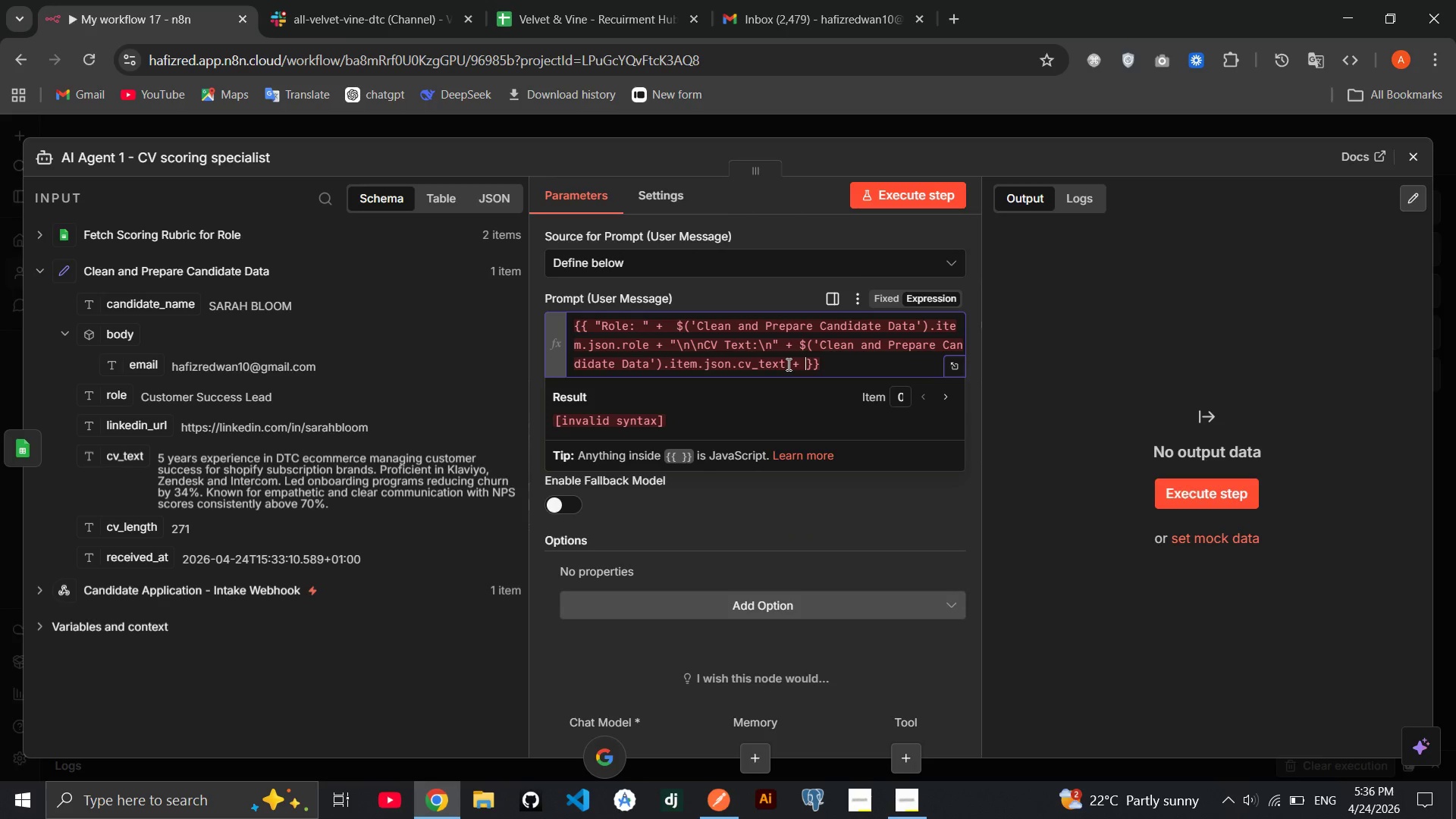 
key(Shift+Quote)
 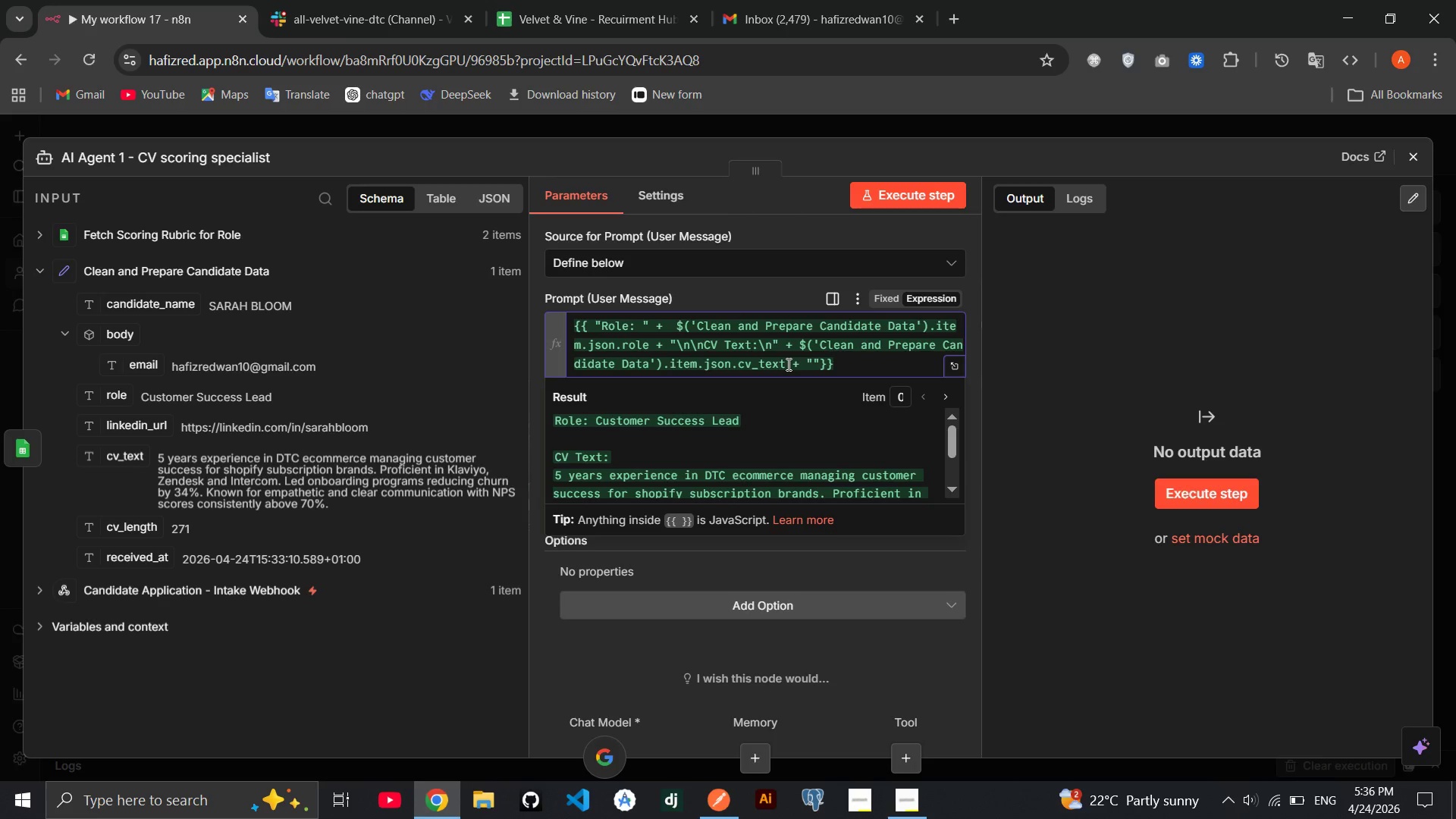 
key(Backslash)
 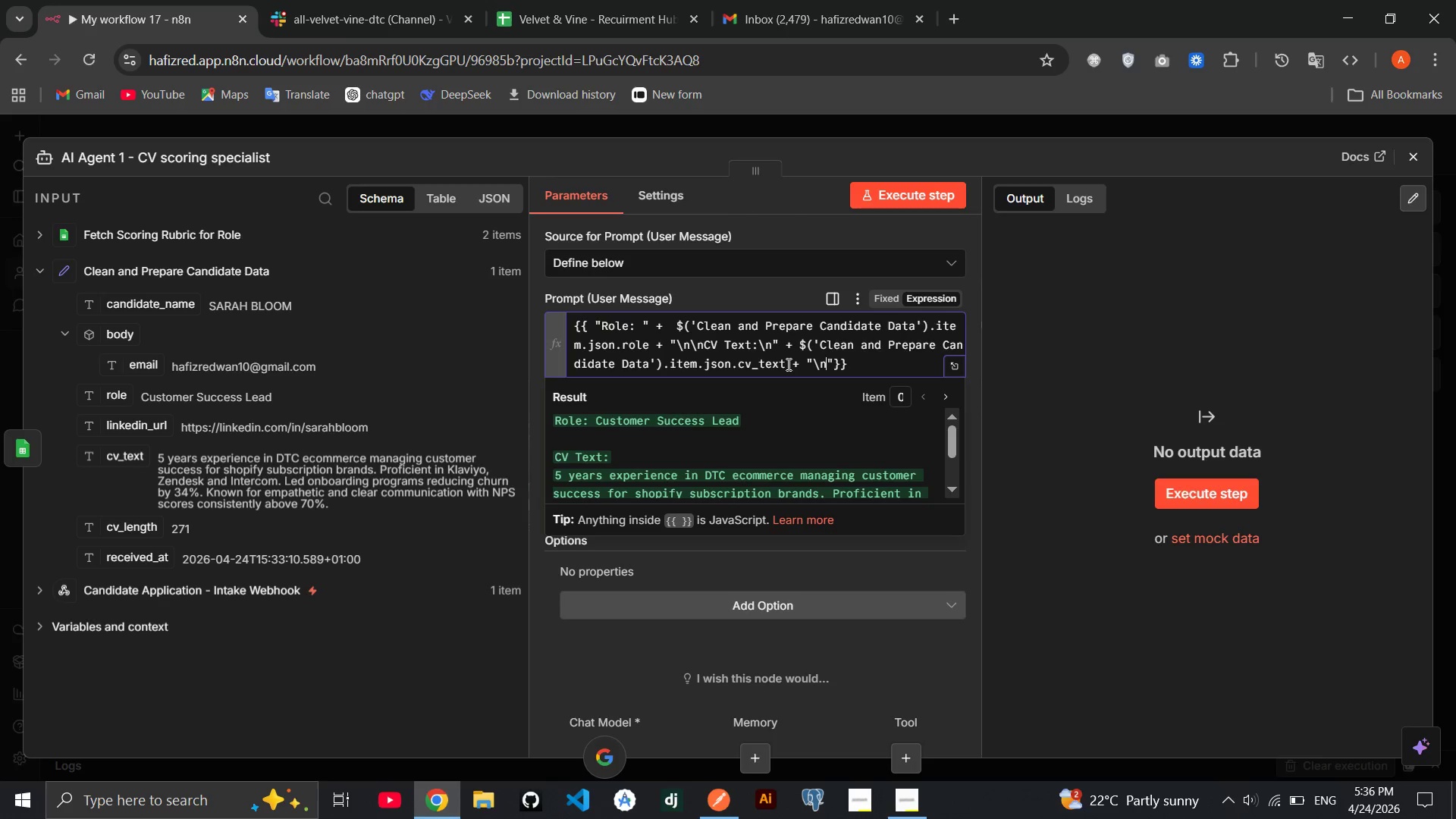 
key(N)
 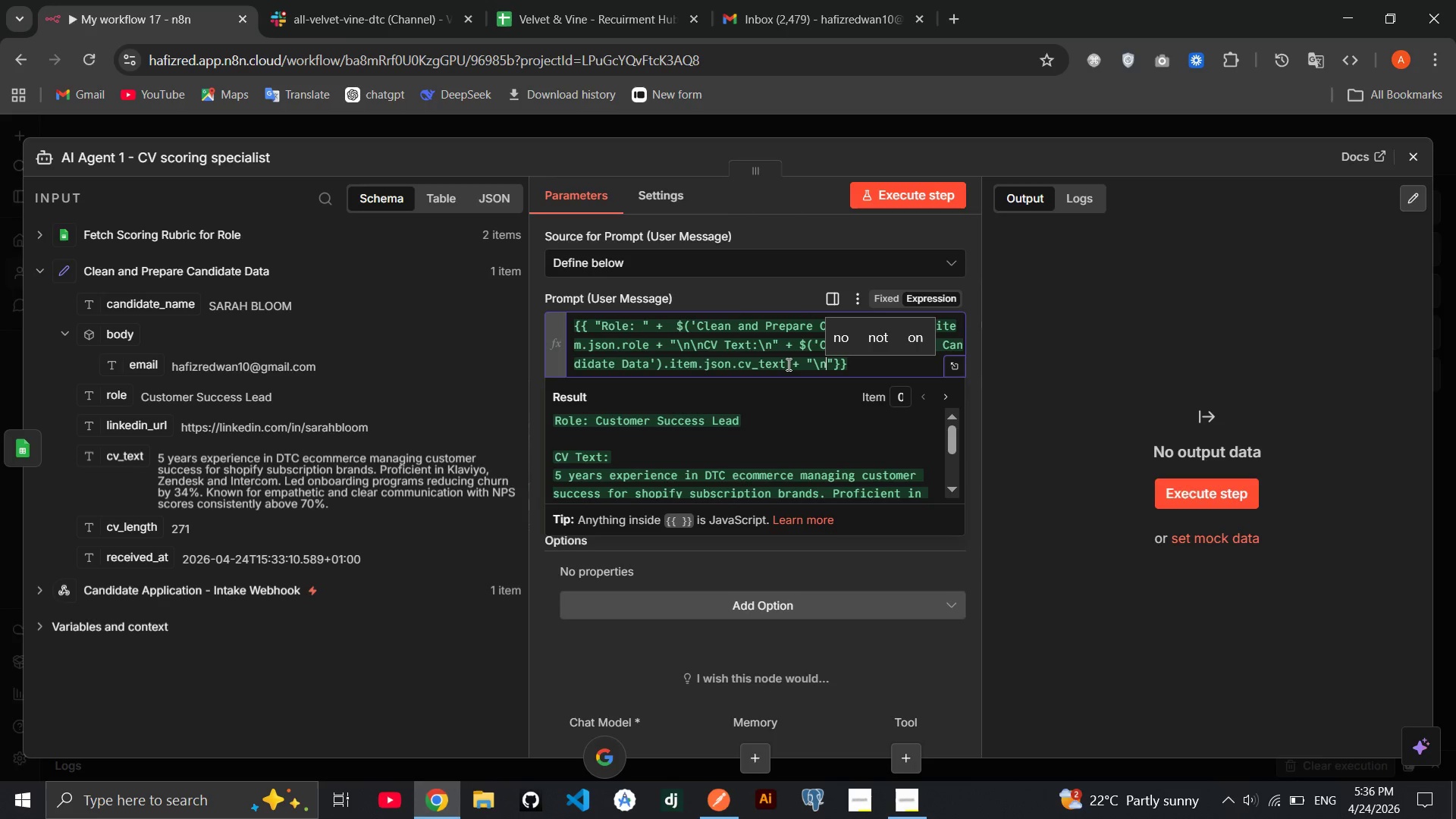 
key(Backslash)
 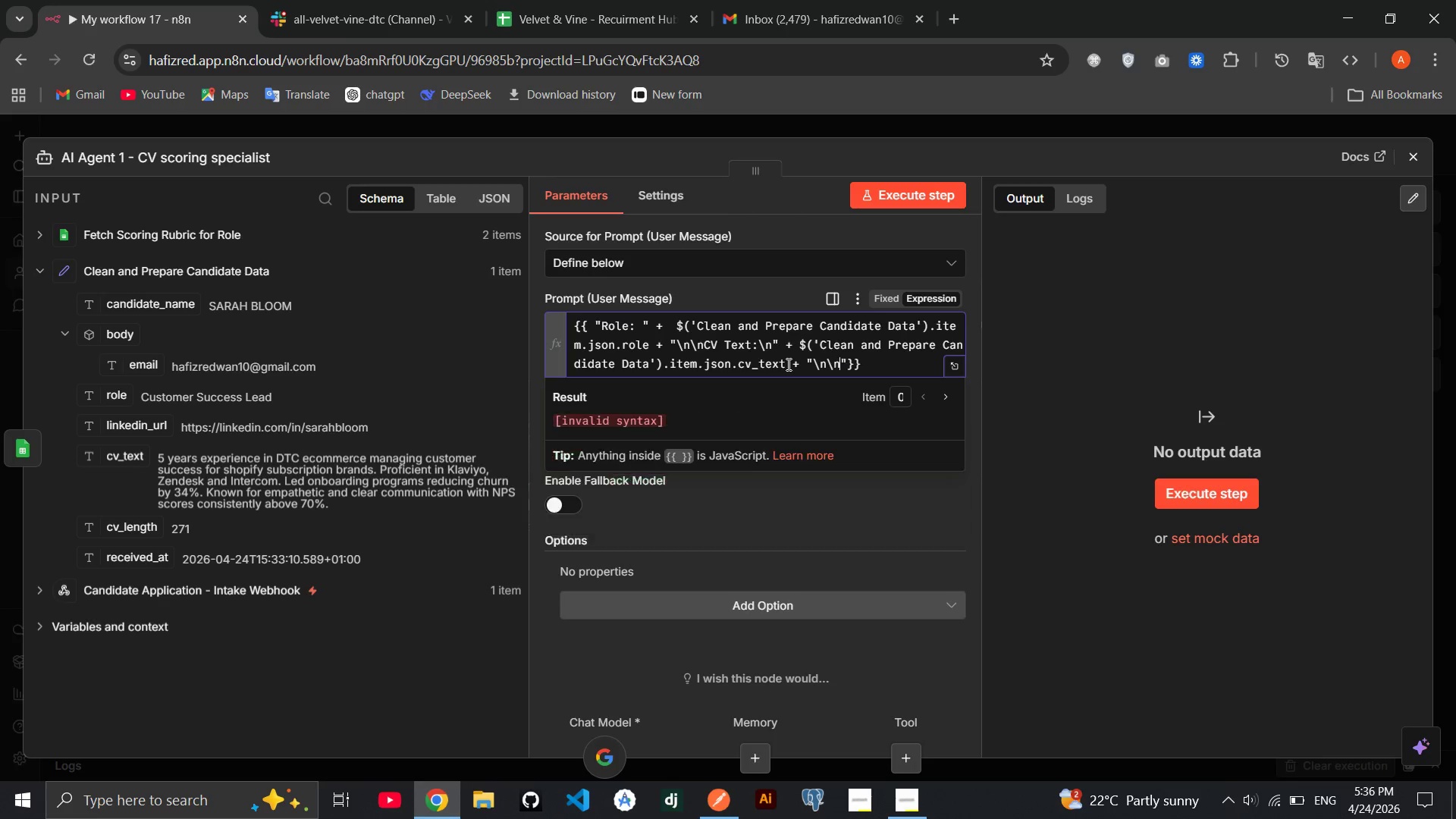 
key(N)
 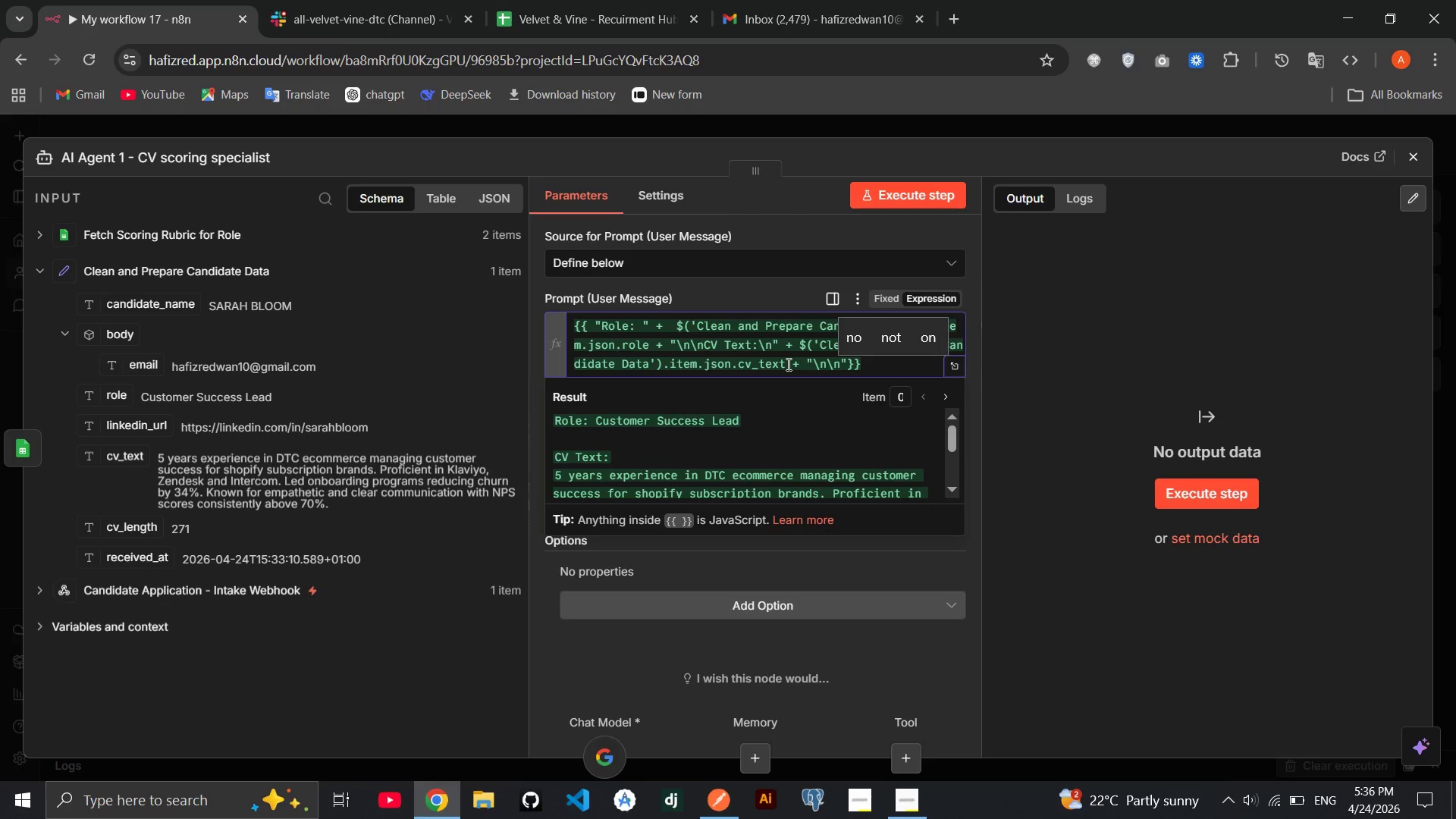 
type(Scoring Rubric:\n)
 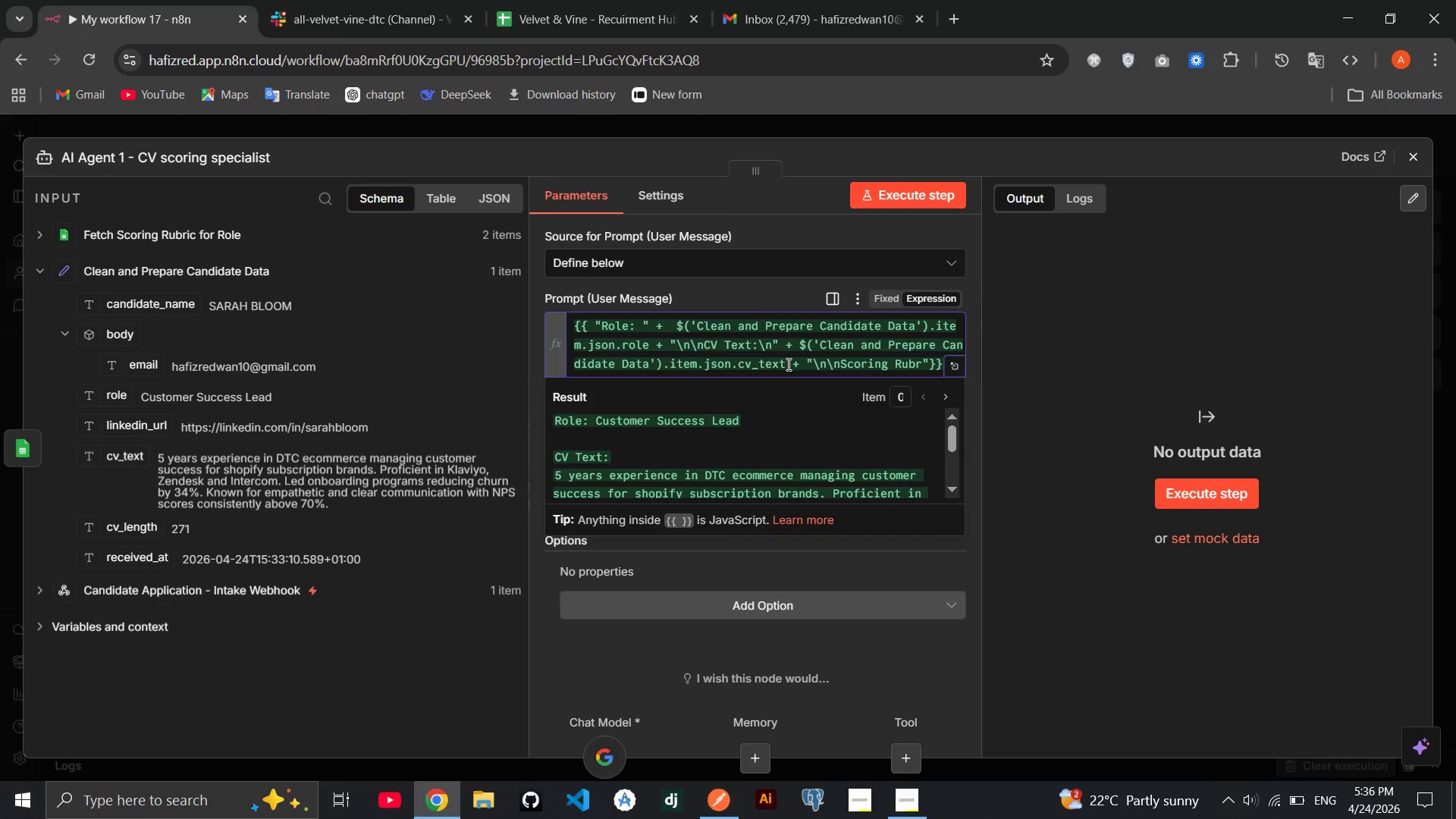 
left_click([921, 361])
 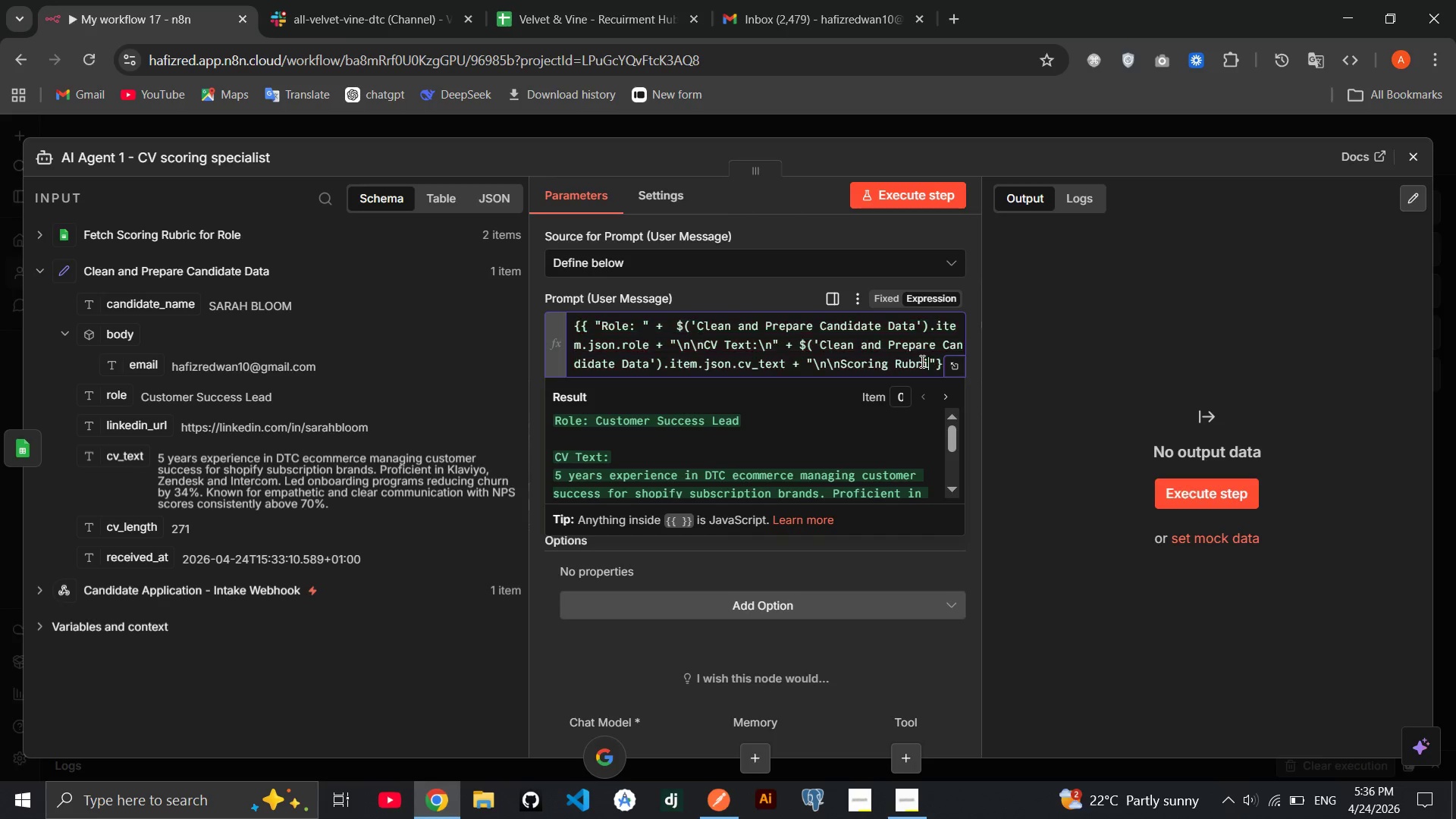 
type(ic:)
 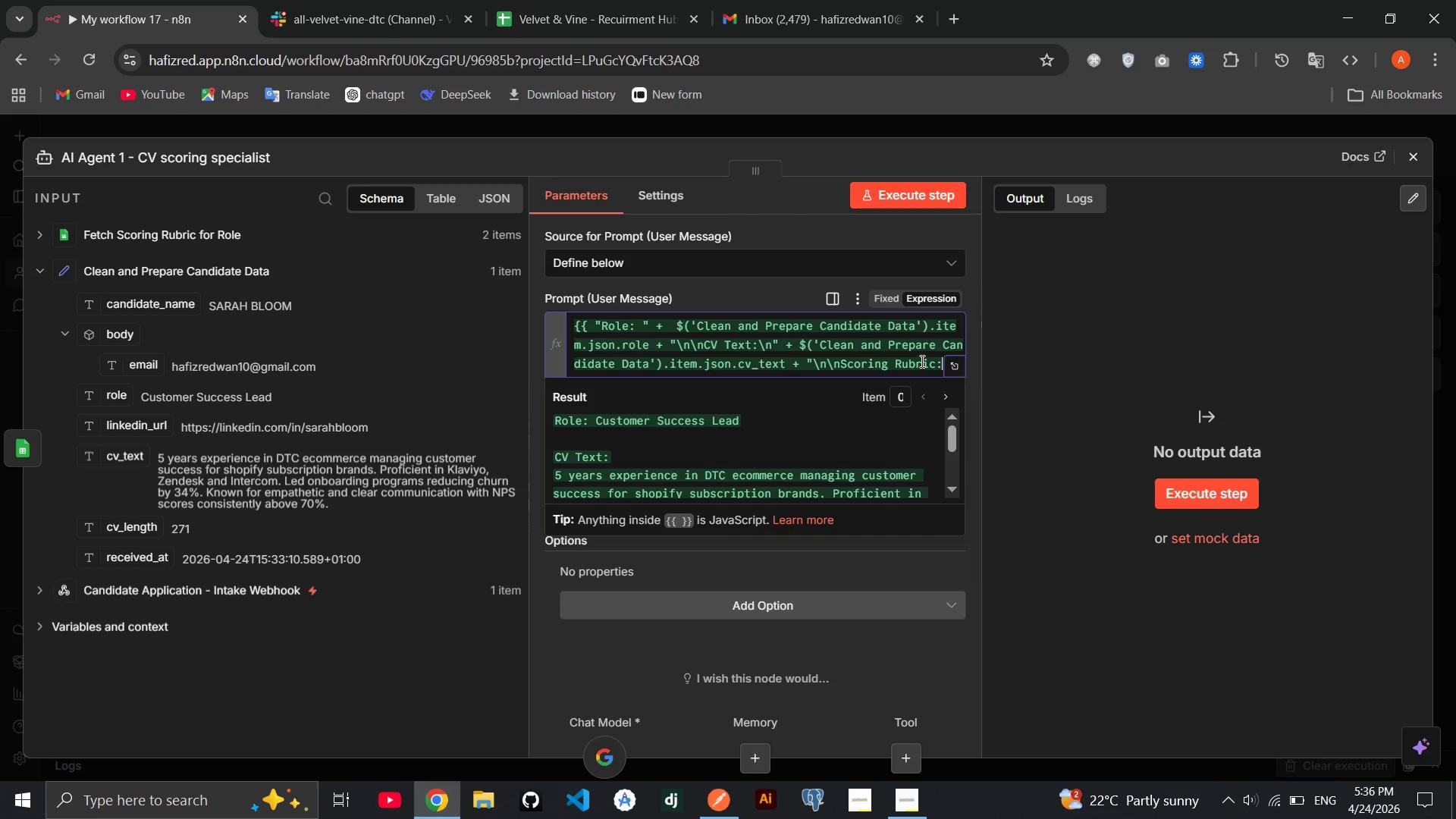 
left_click([951, 366])
 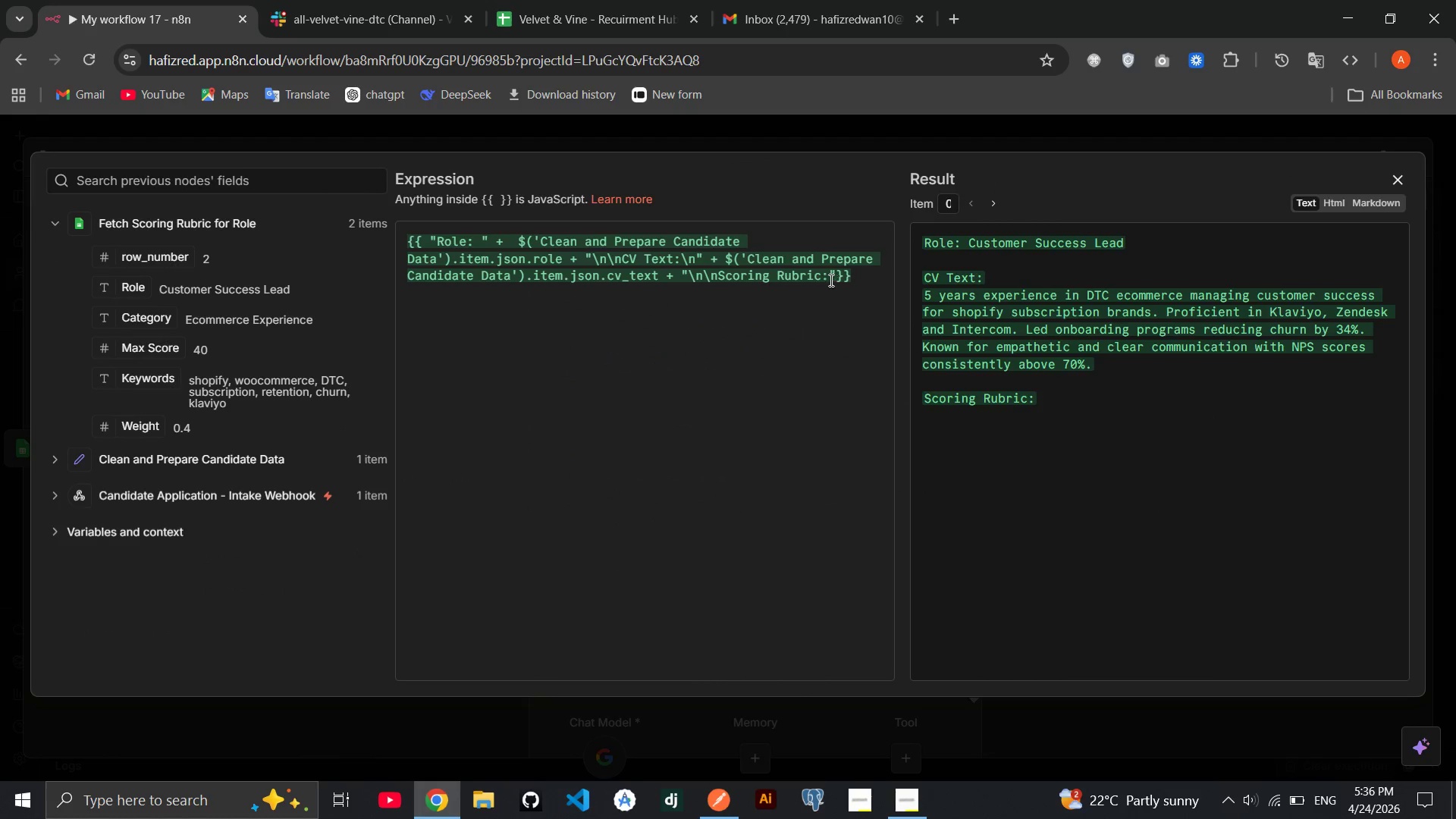 
left_click([828, 279])
 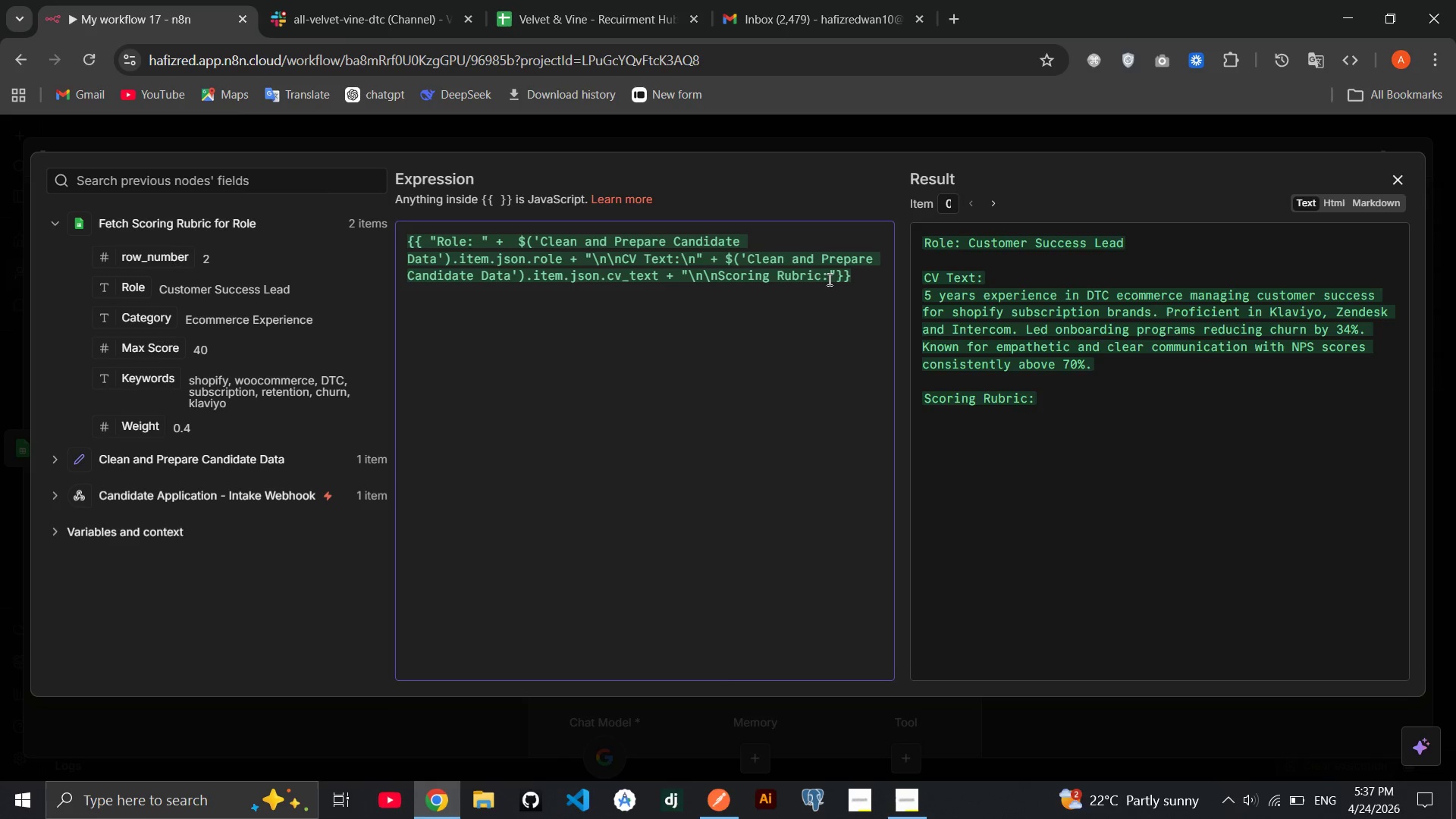 
key(Backslash)
 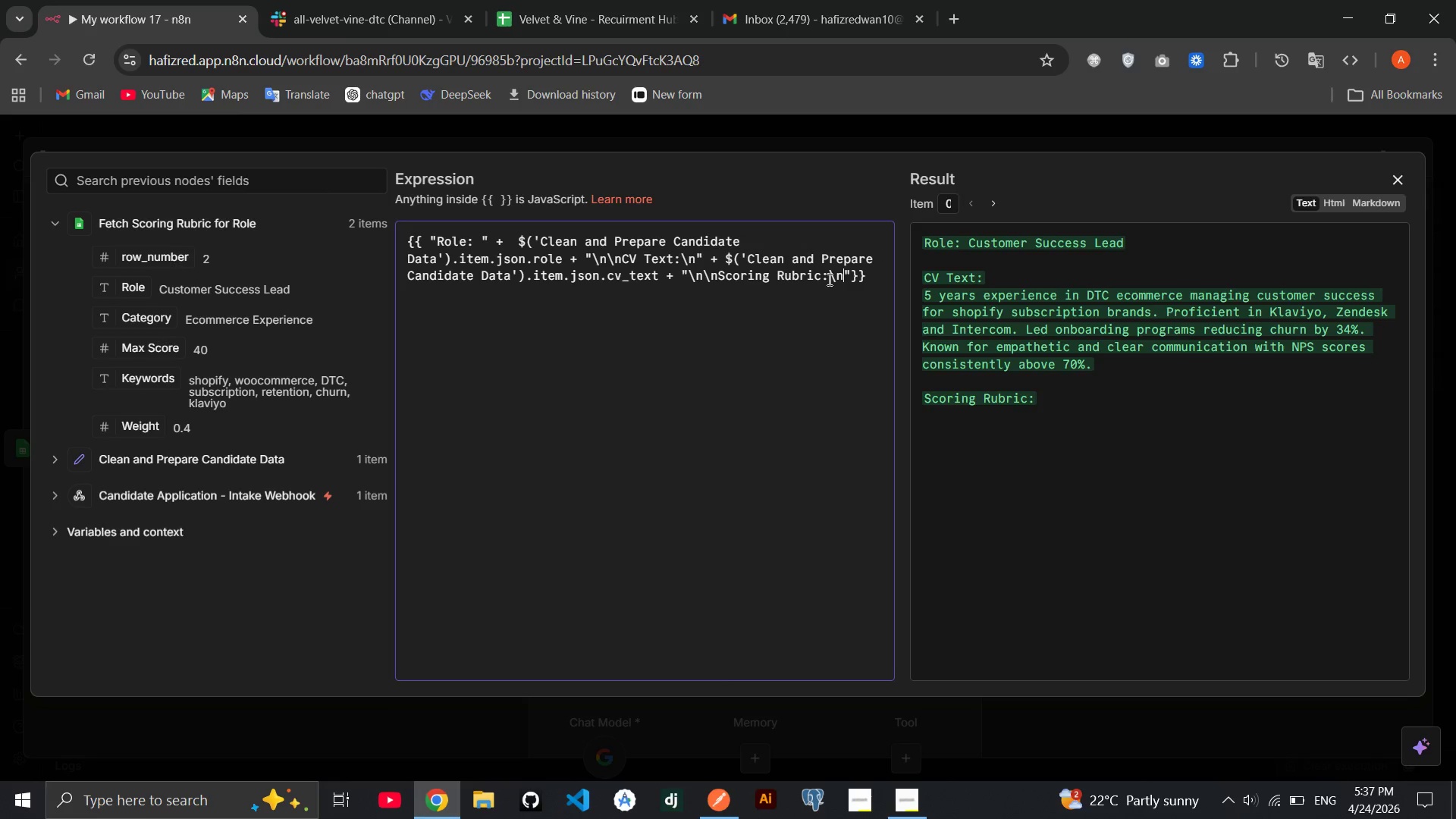 
key(N)
 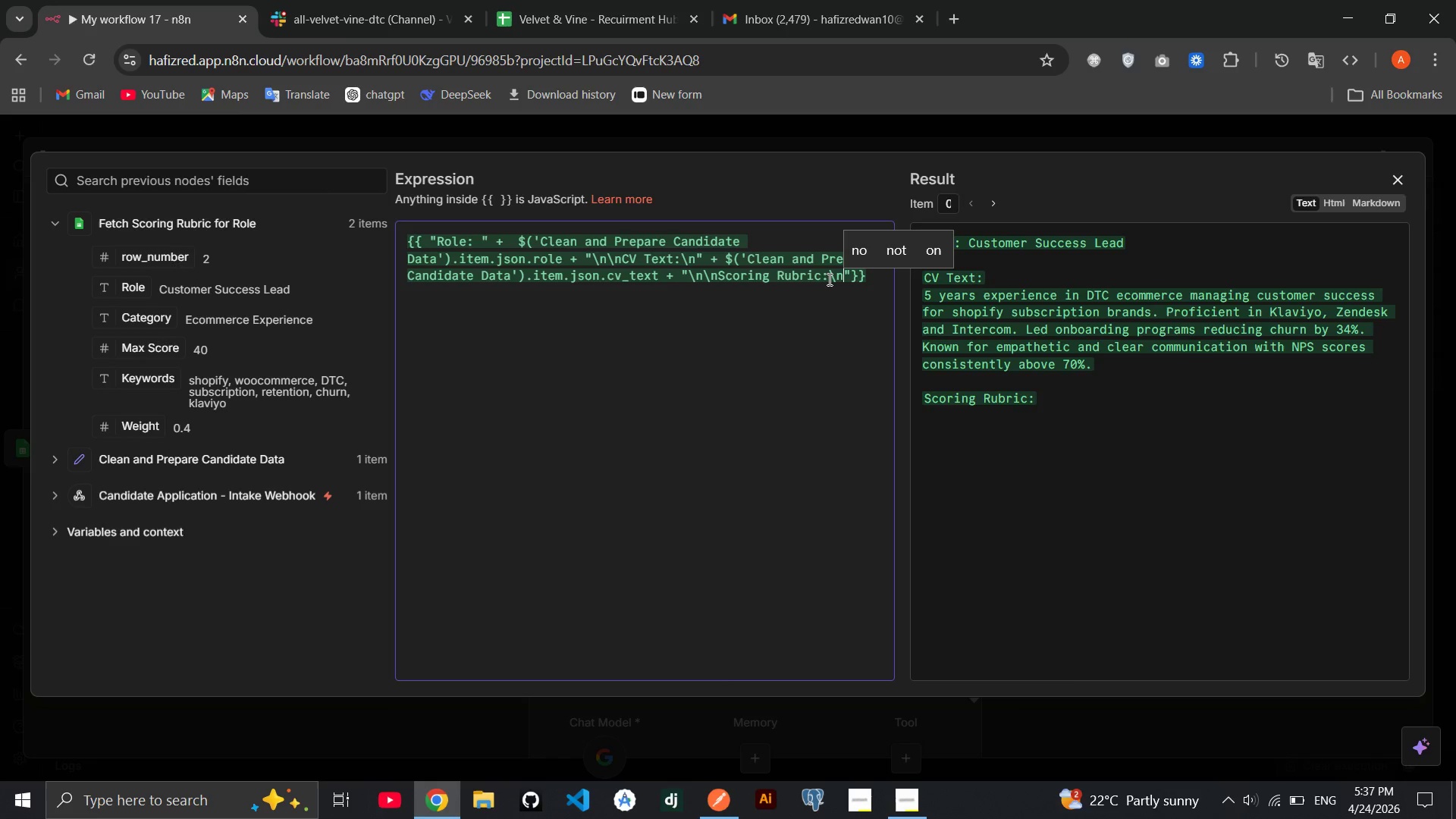 
key(ArrowRight)
 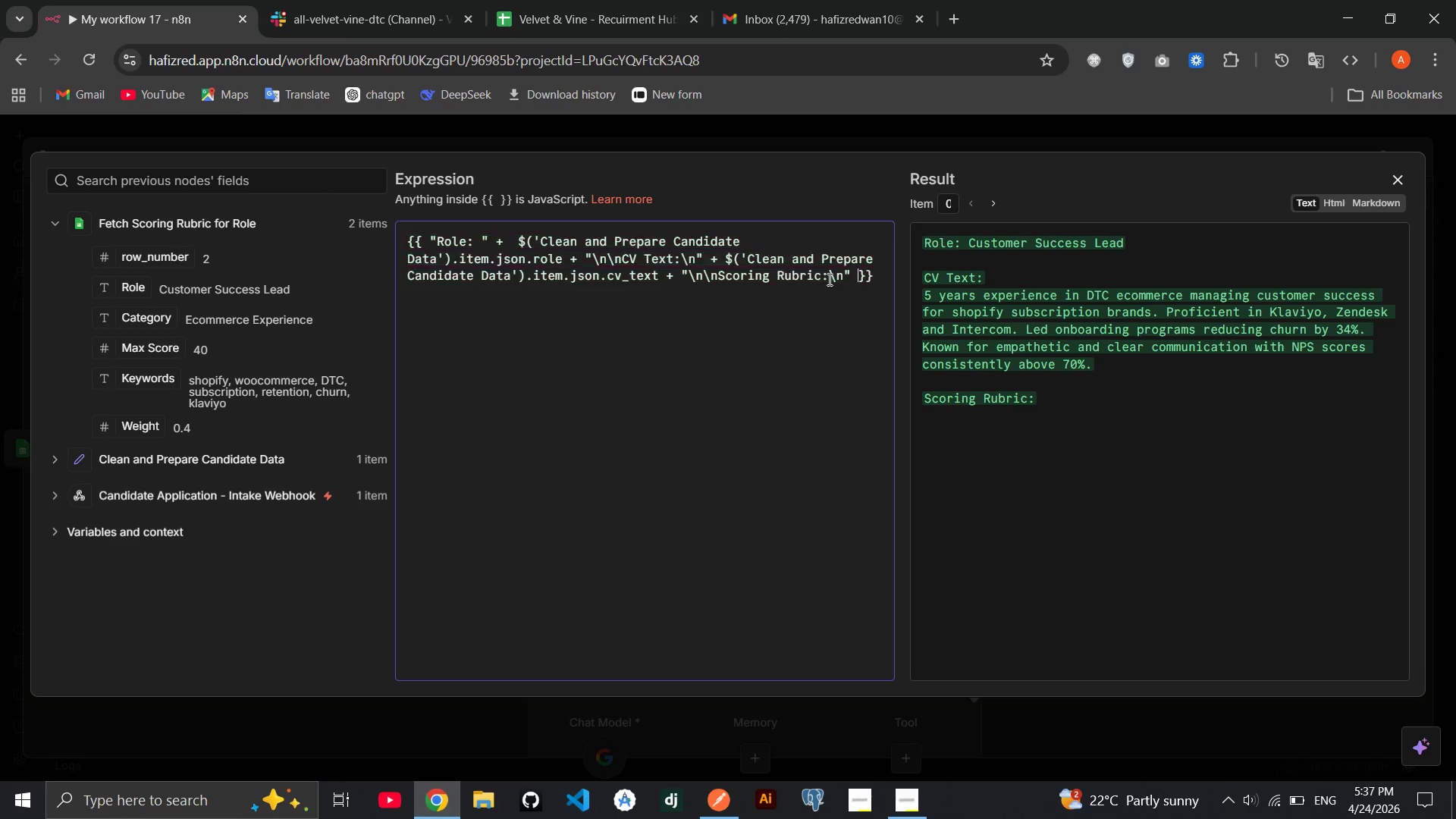 
key(Space)
 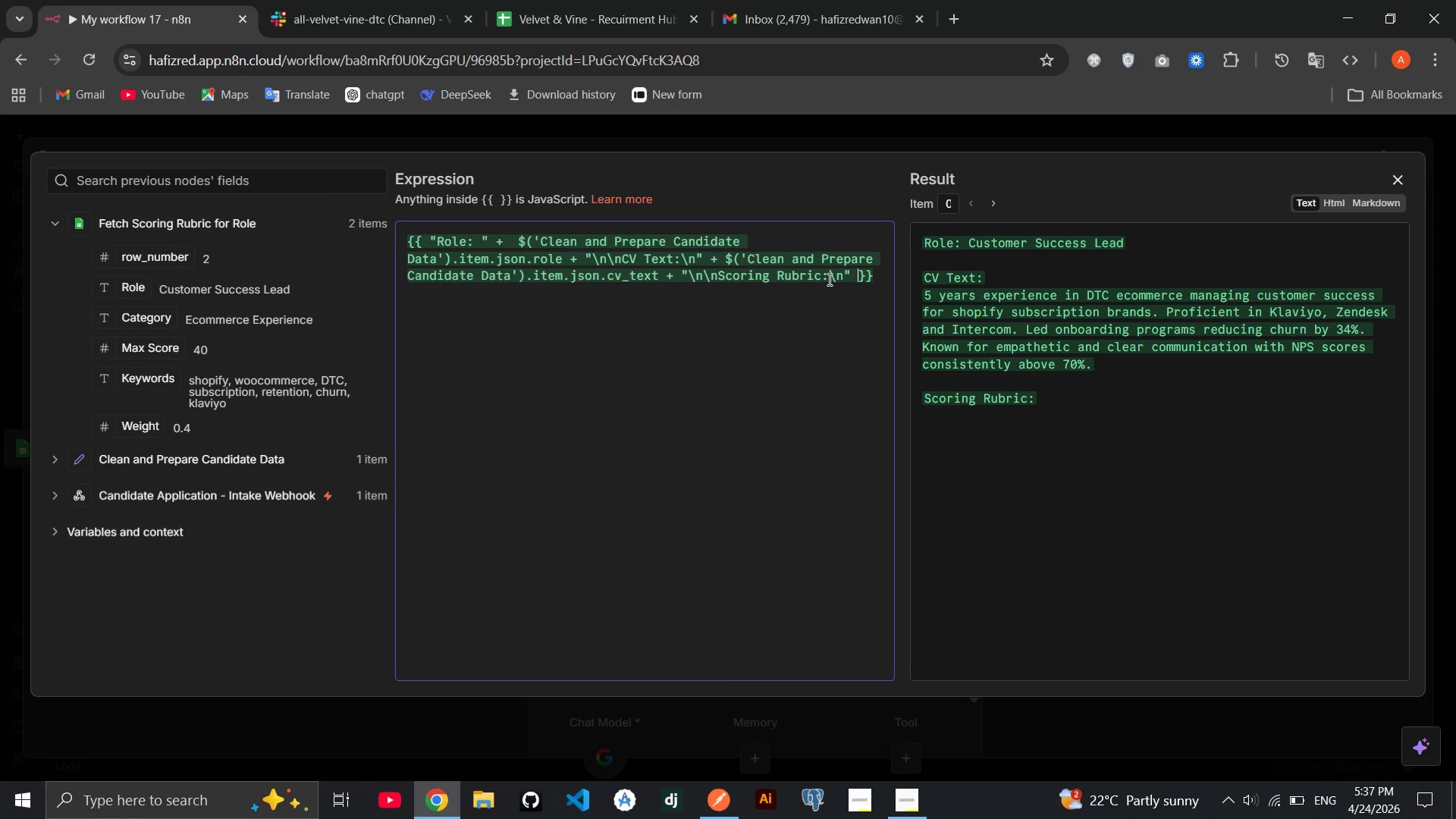 
key(Shift+Equal)
 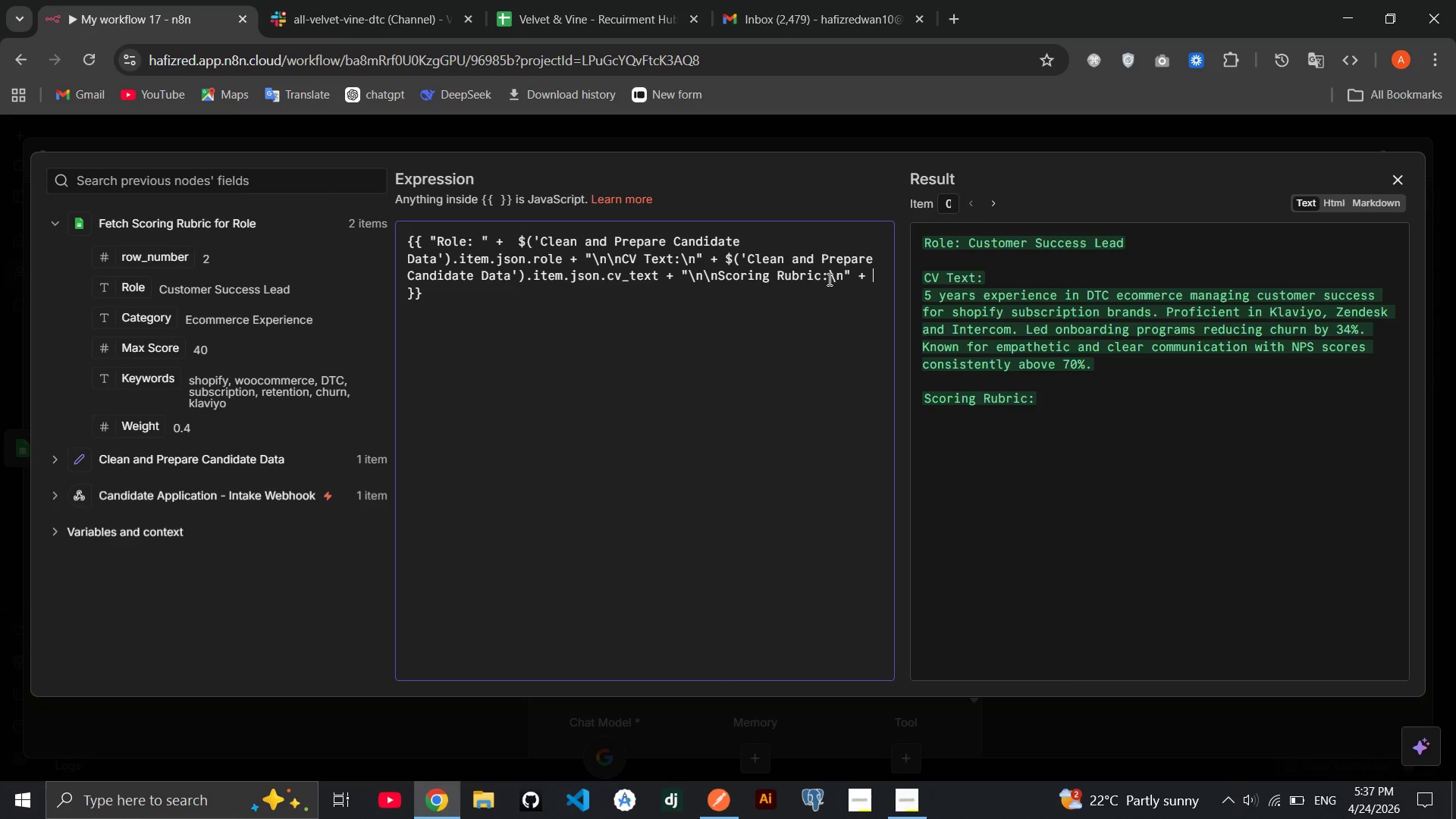 
key(Shift+Space)
 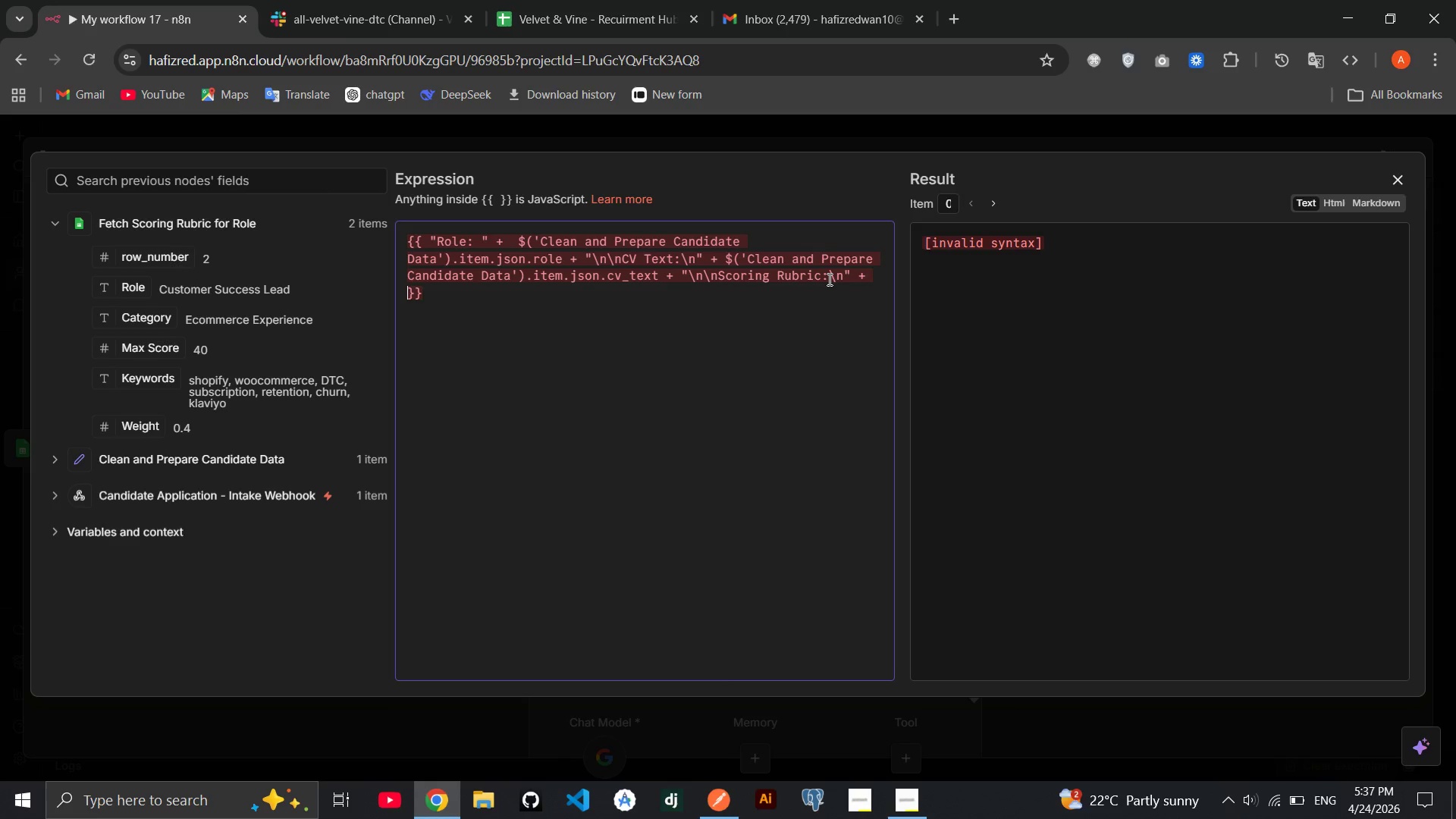 
type(JSON.stringify)
 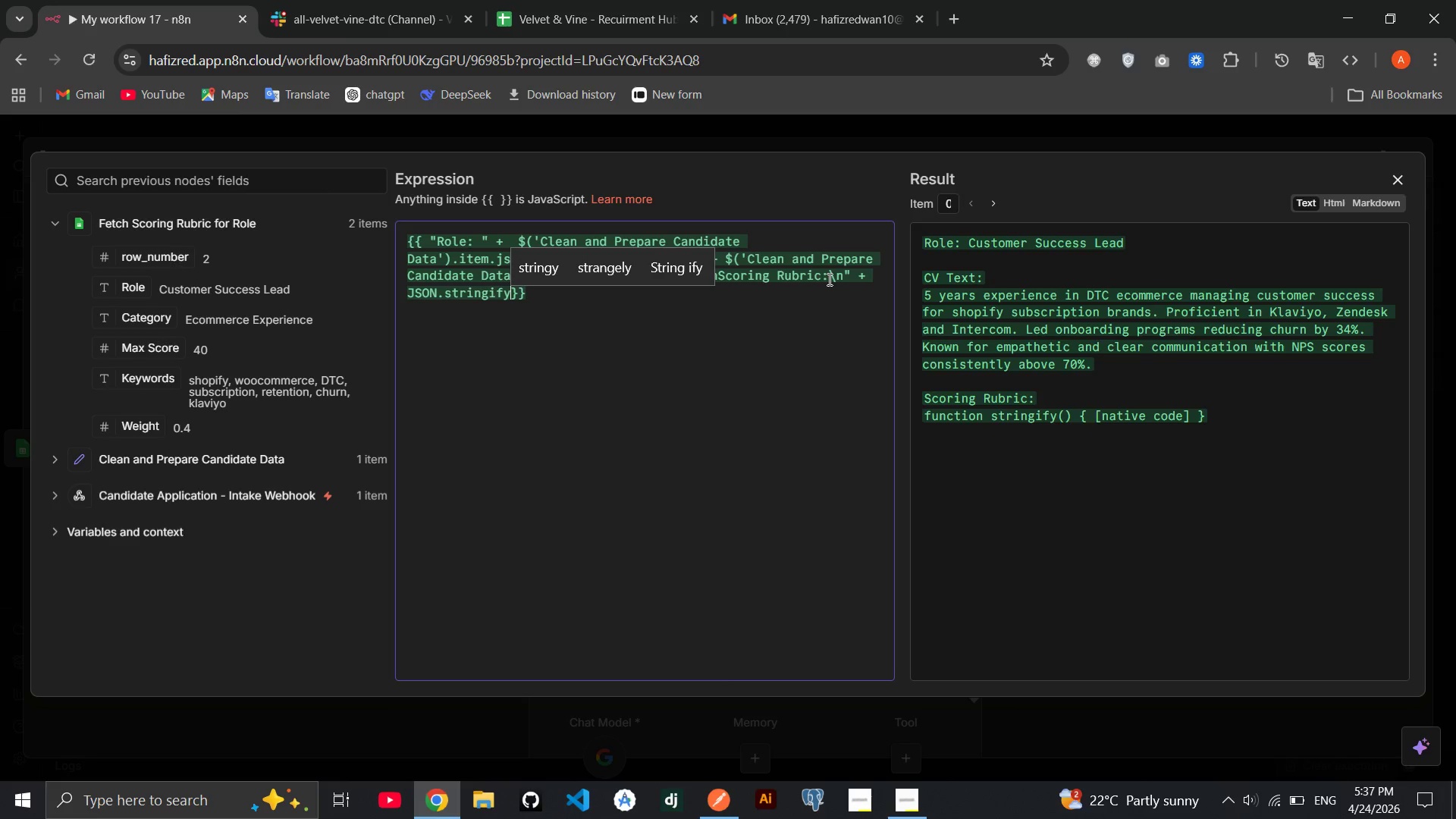 
wait(10.56)
 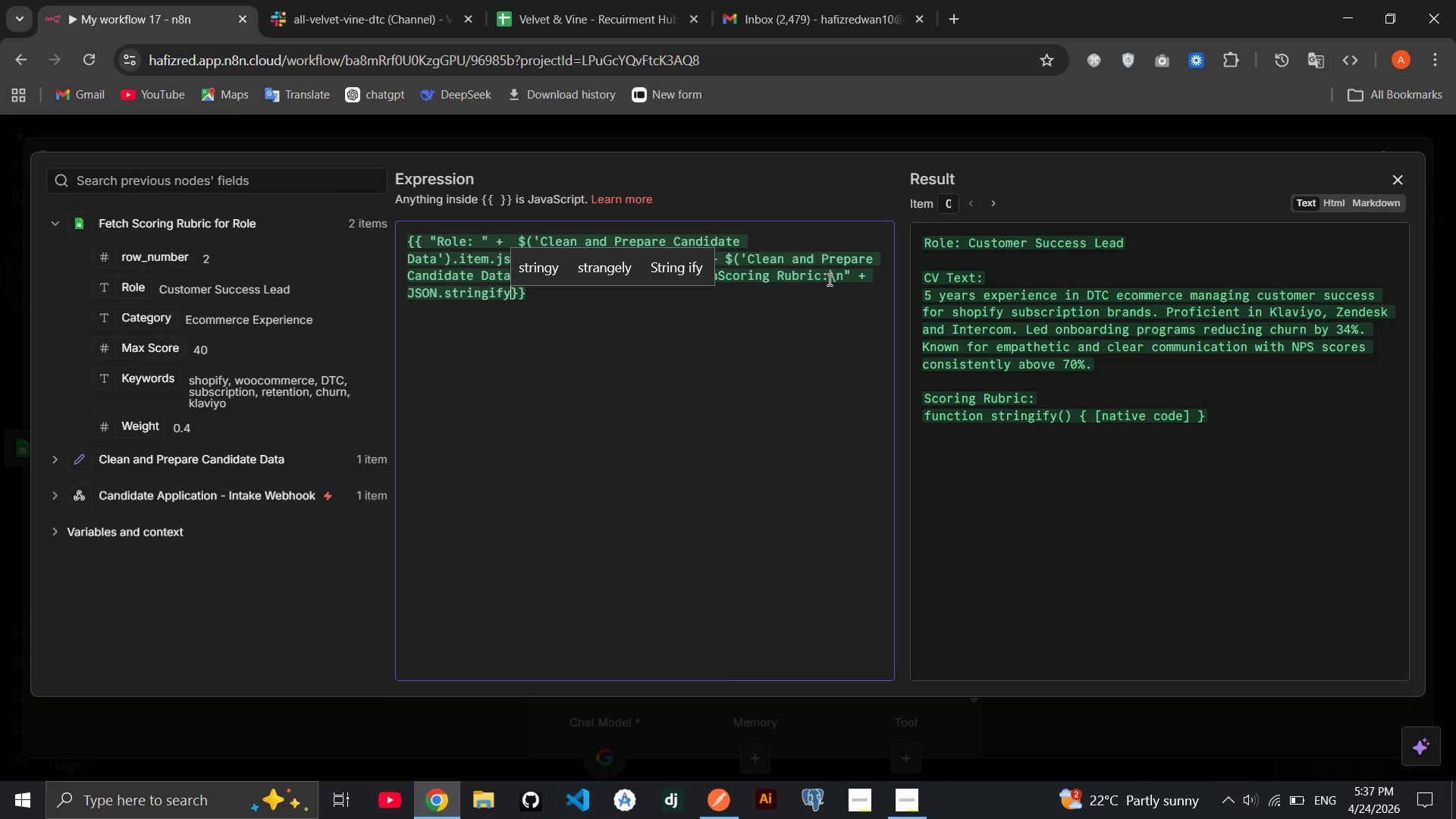 
left_click_drag(start_coordinate=[207, 221], to_coordinate=[237, 212])
 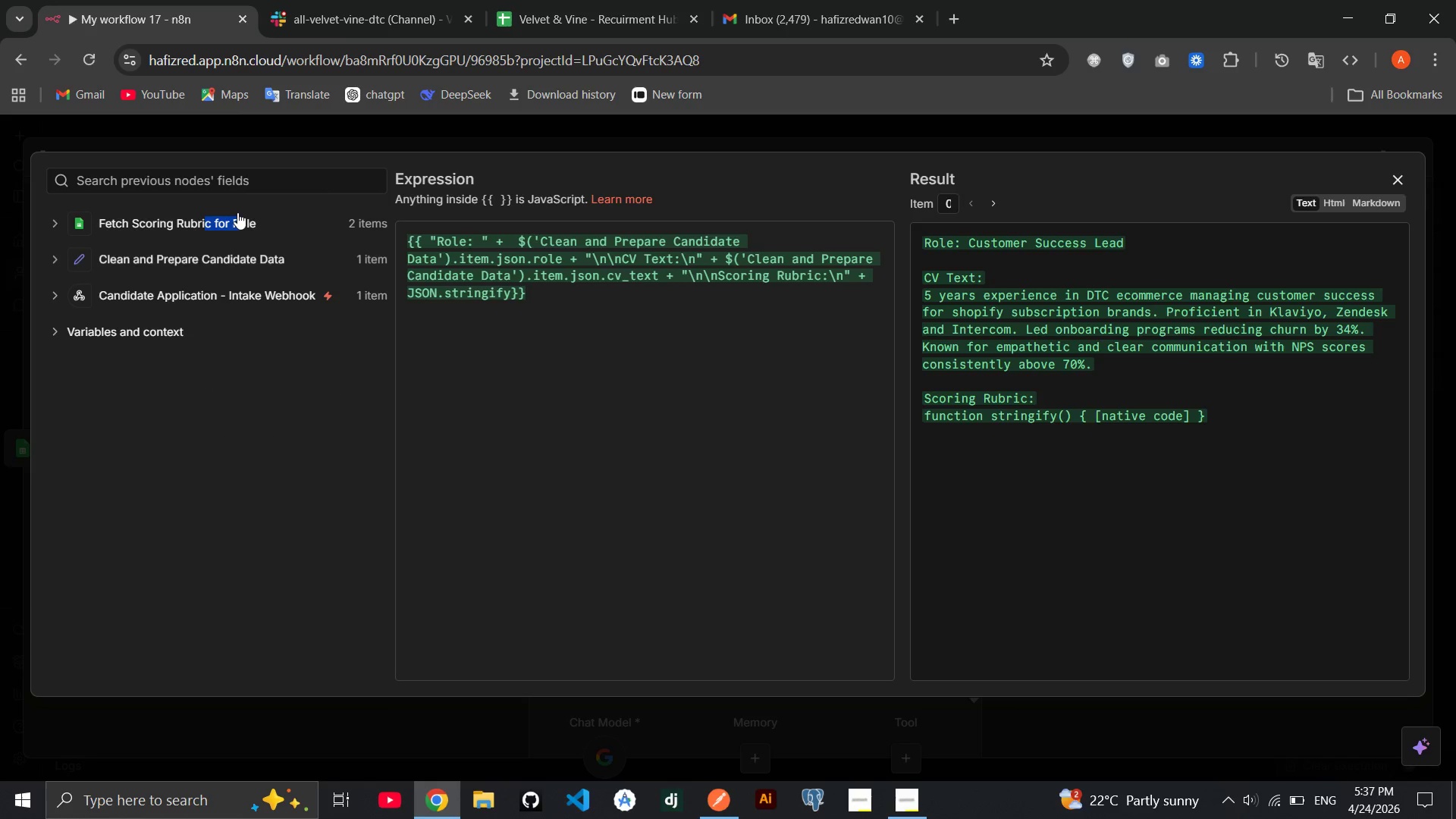 
left_click([237, 212])
 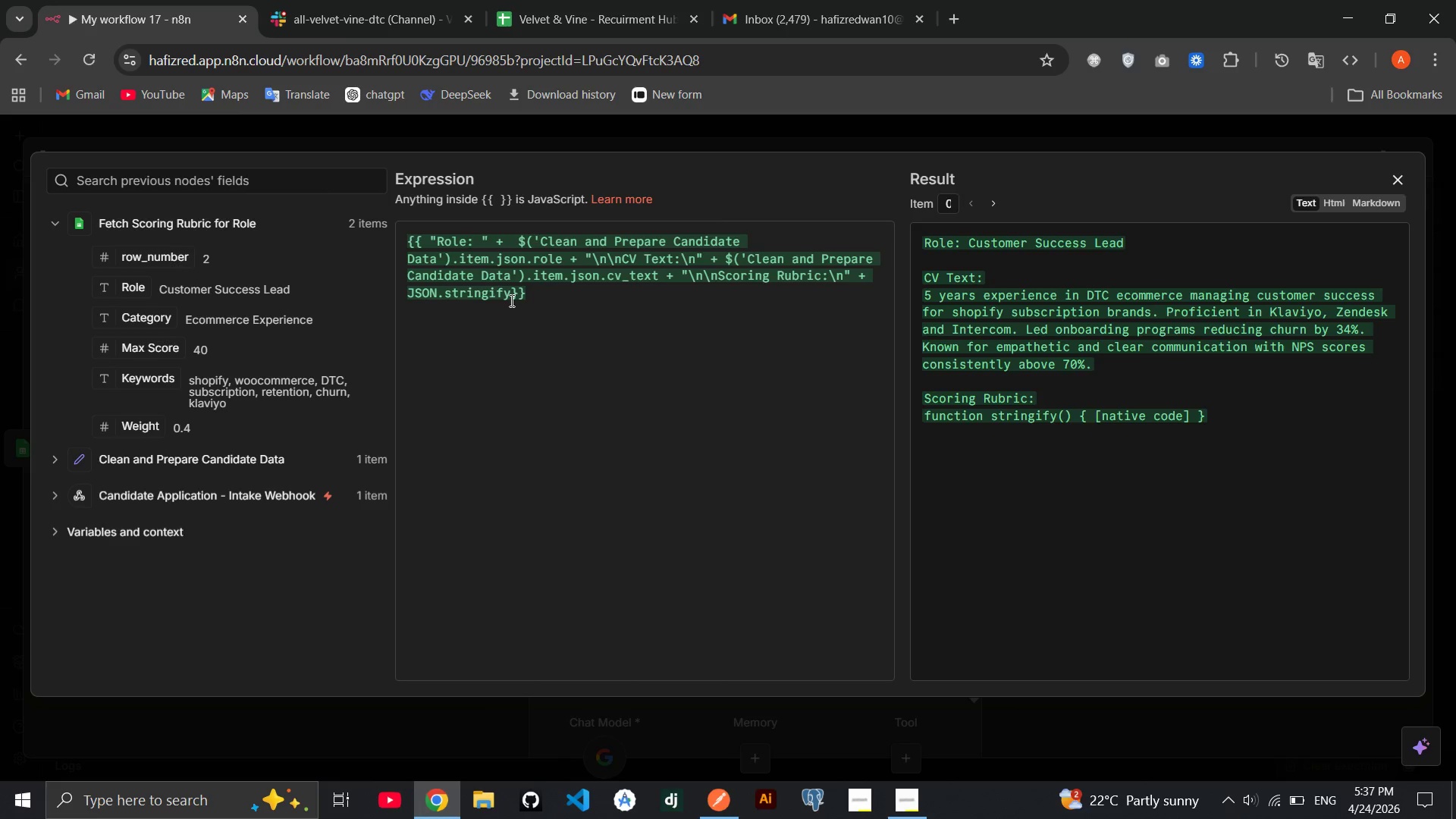 
left_click([510, 297])
 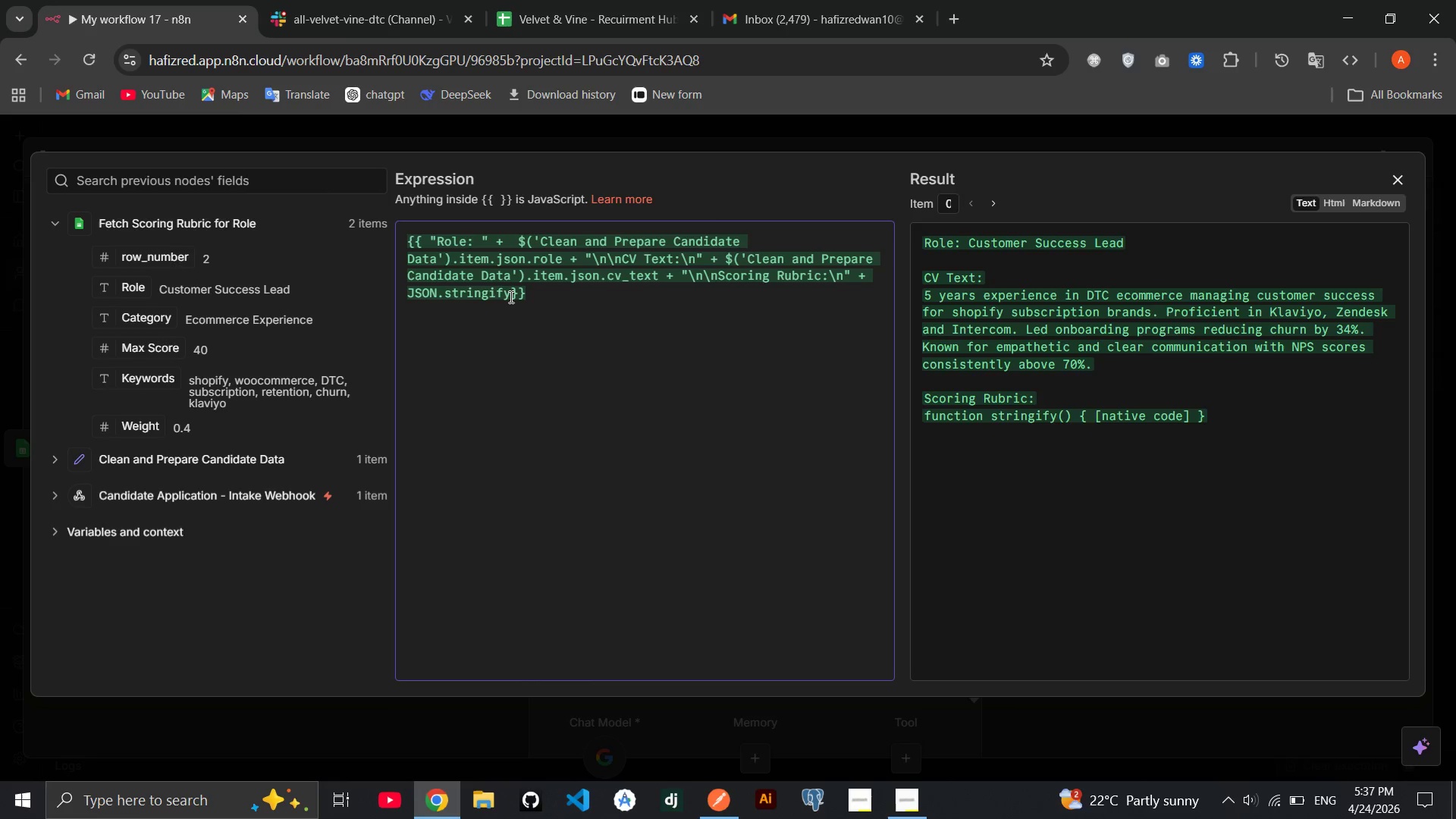 
type(($Fetch Scoring Rubric for Role)
 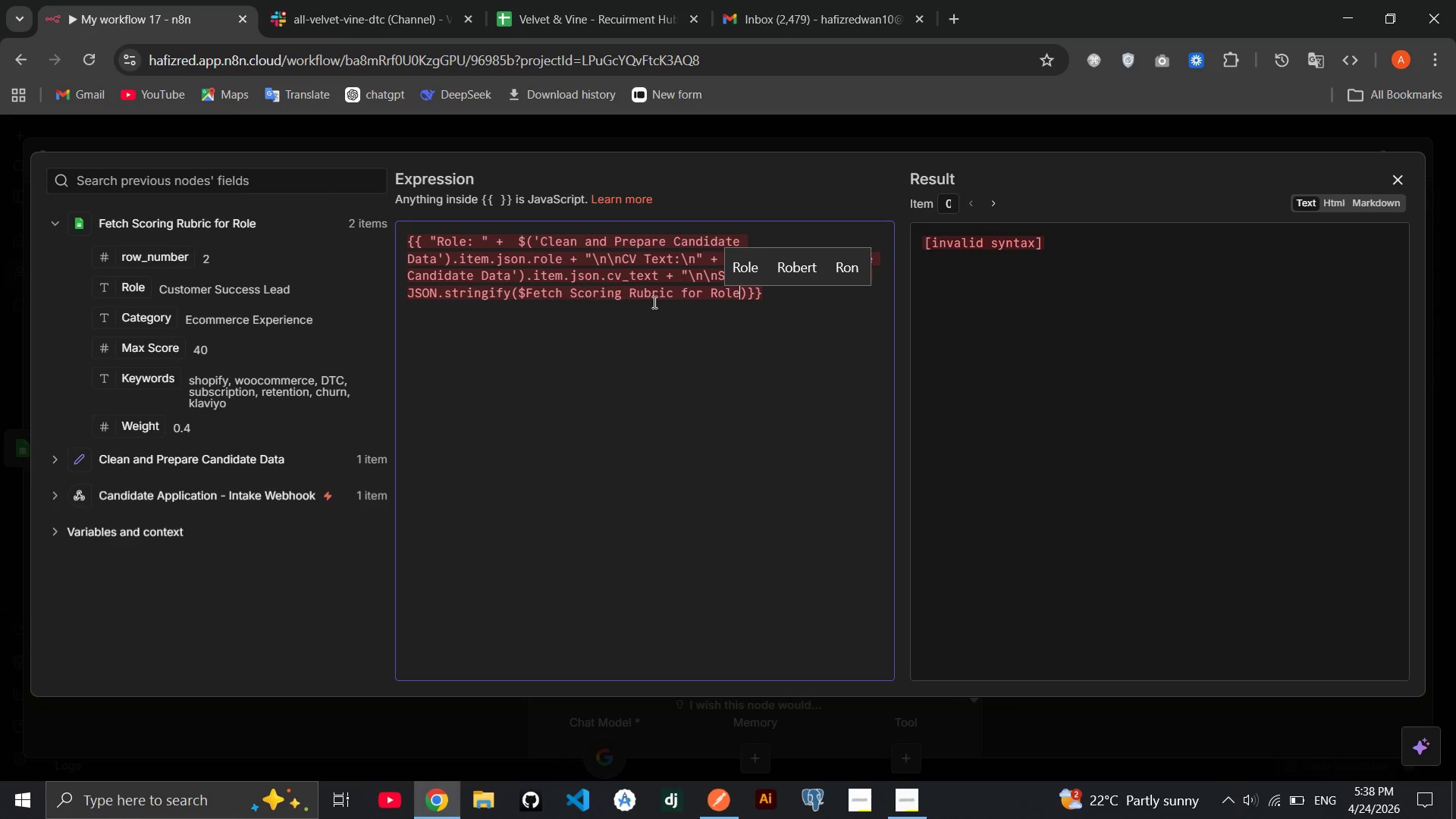 
wait(6.11)
 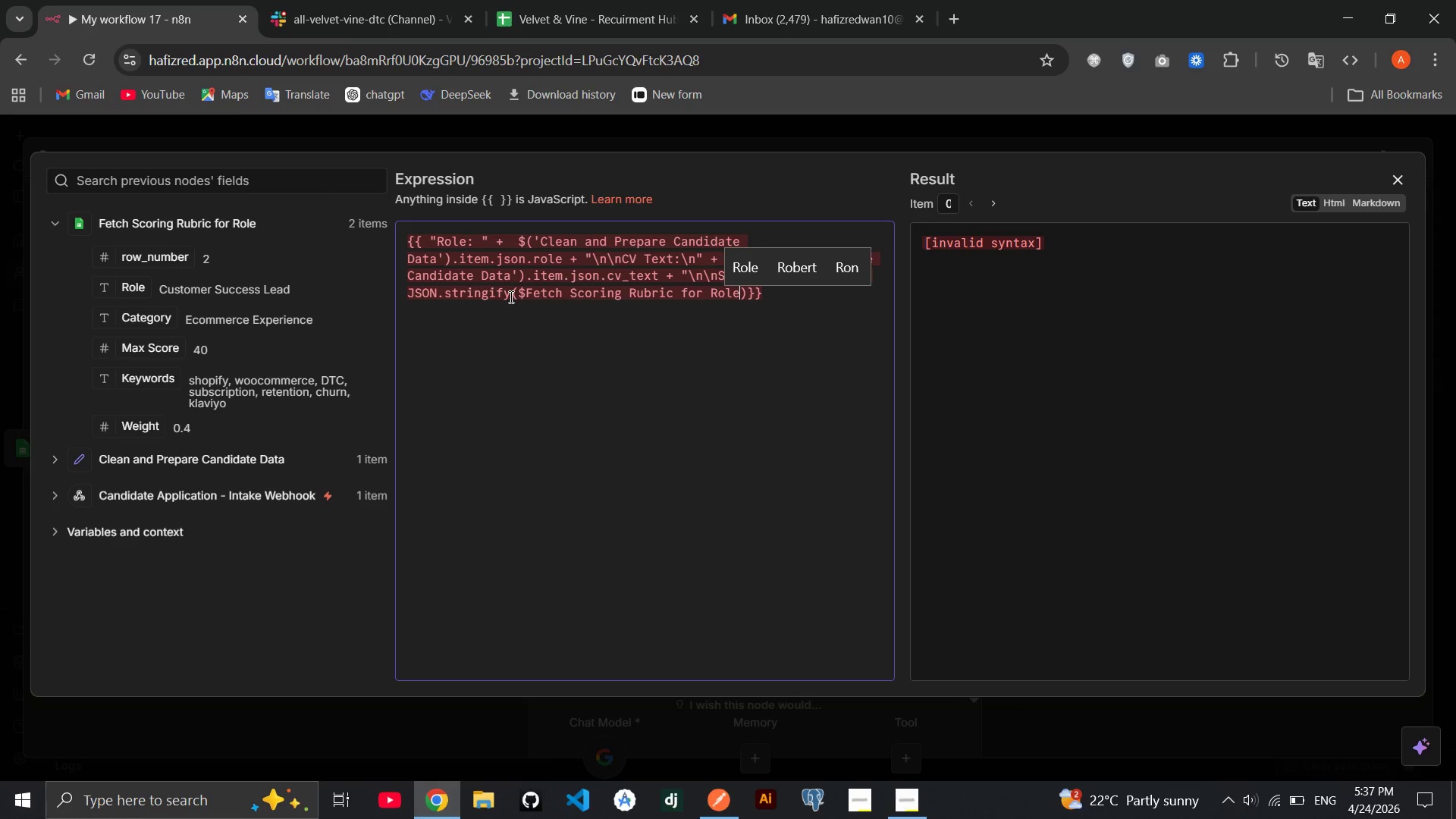 
left_click_drag(start_coordinate=[735, 293], to_coordinate=[720, 289])
 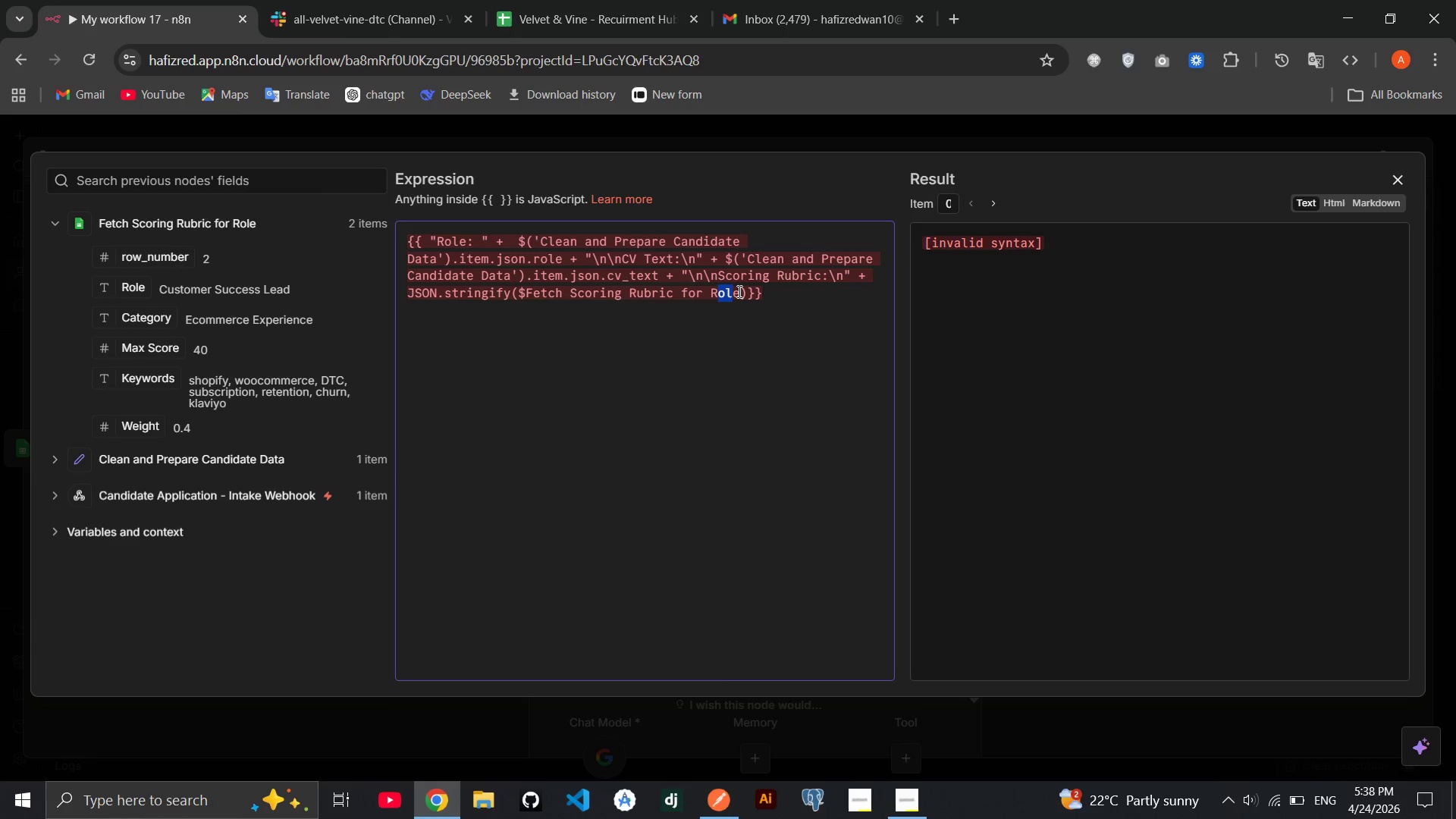 
left_click_drag(start_coordinate=[739, 291], to_coordinate=[527, 289])
 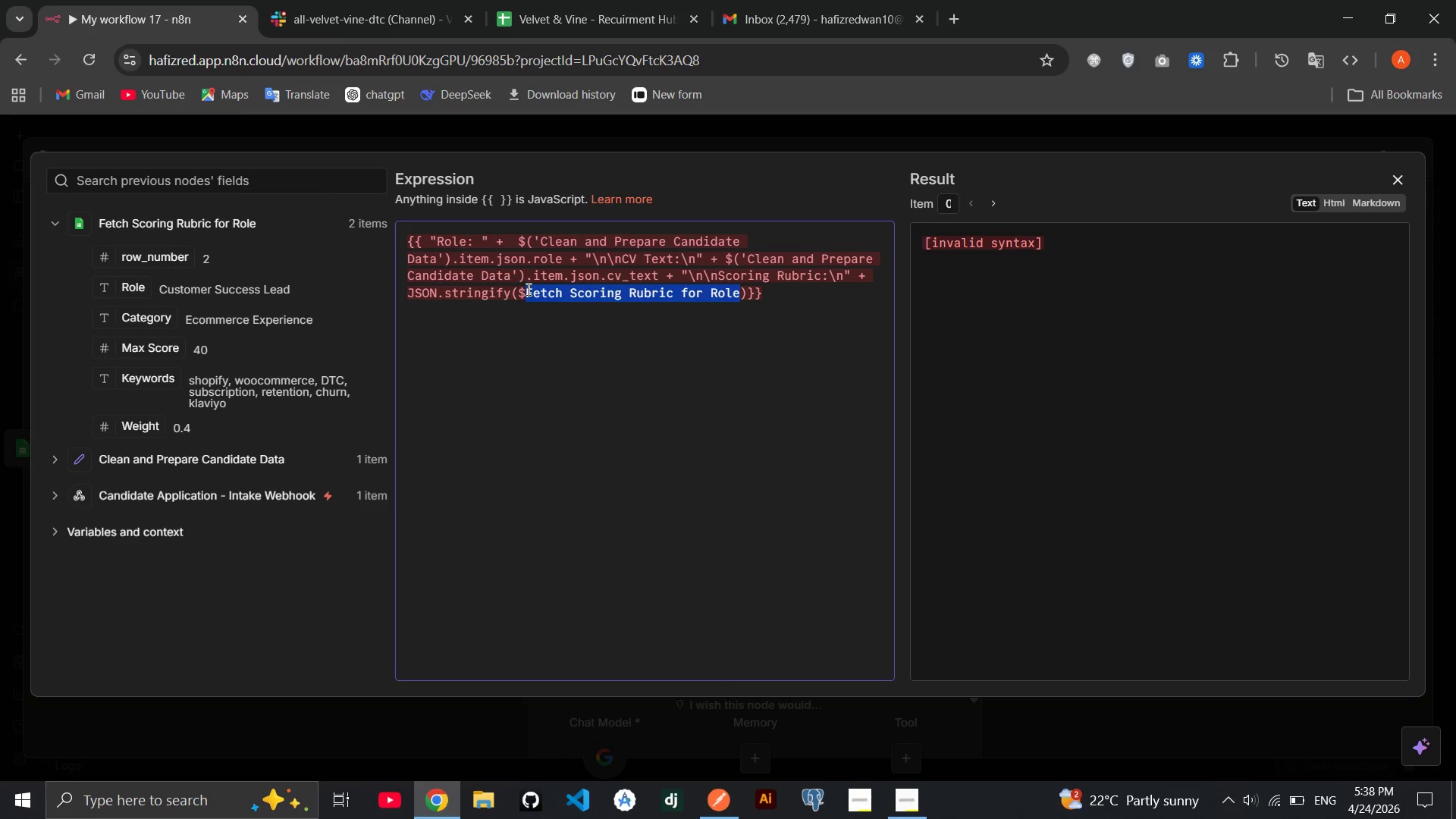 
hold_key(key=ShiftRight, duration=0.38)
 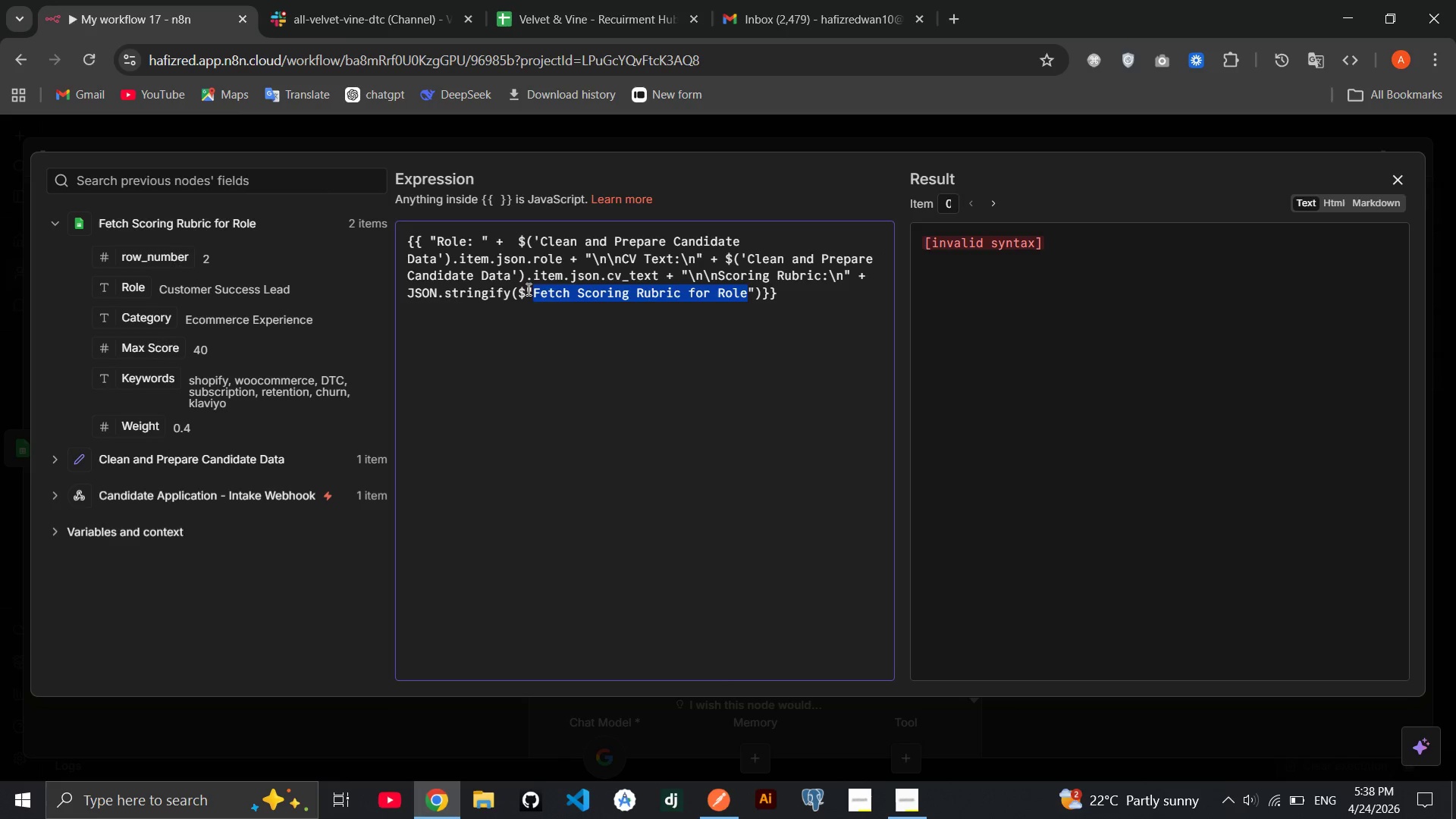 
key(Shift+Quote)
 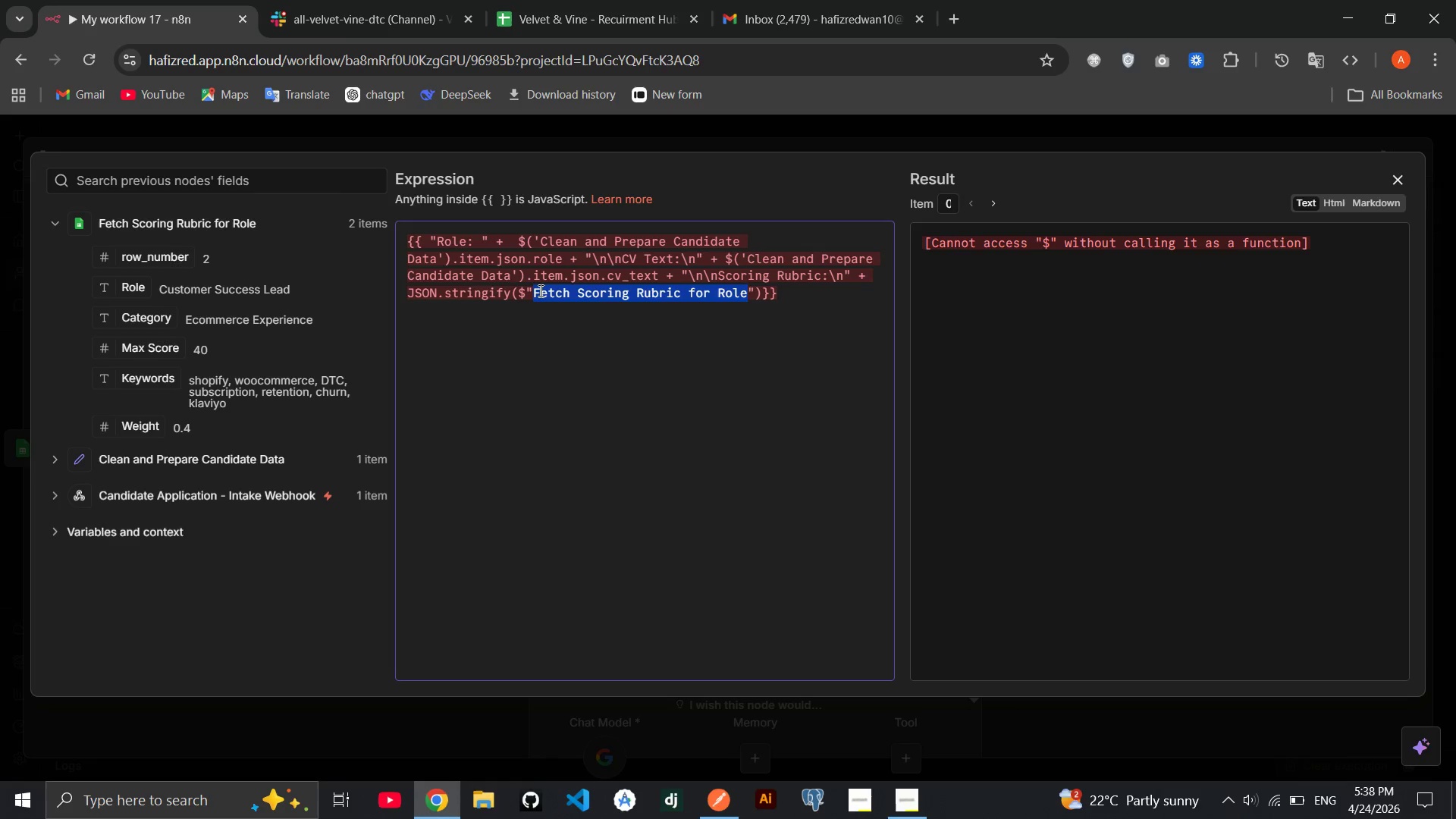 
left_click([532, 290])
 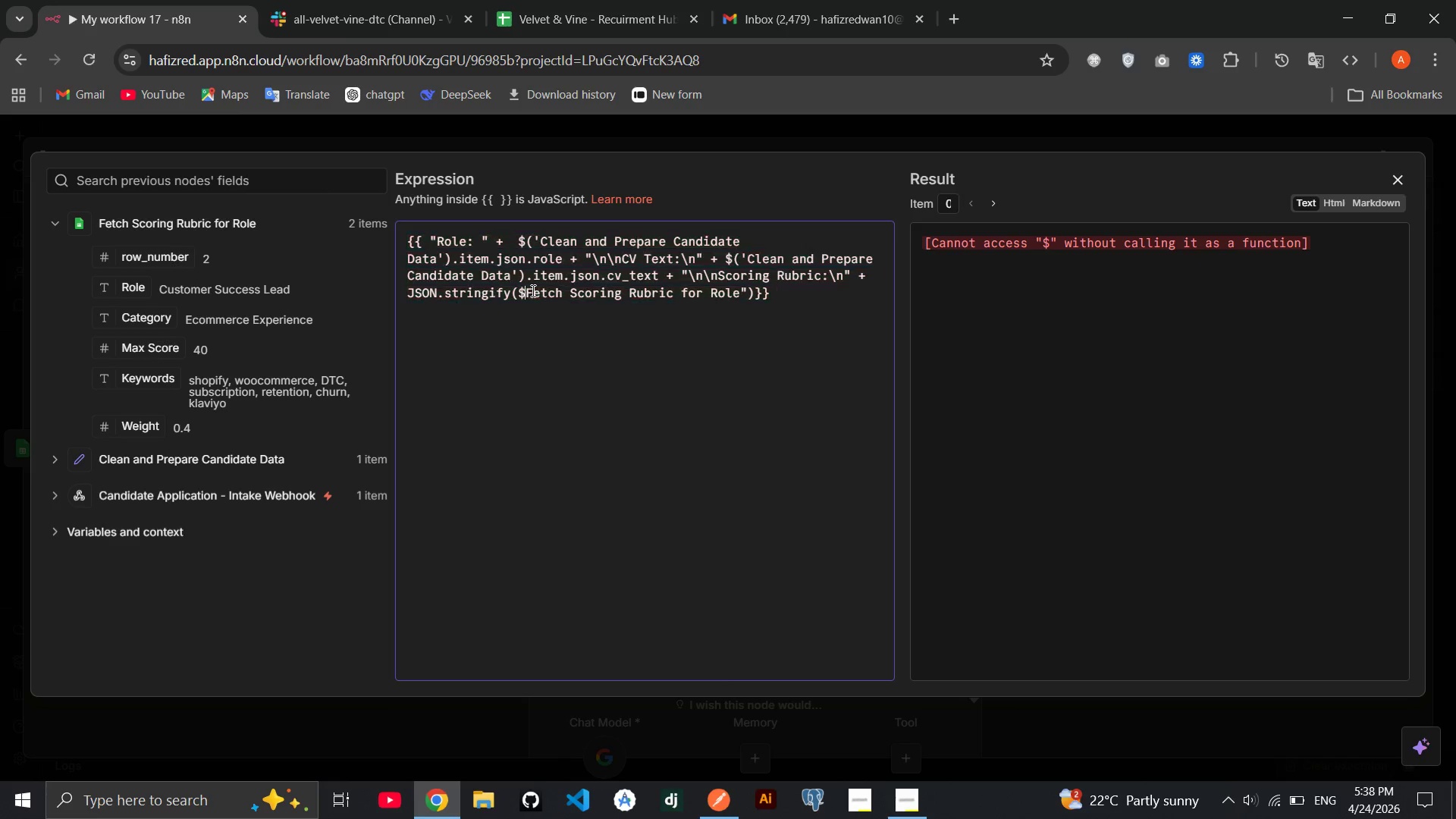 
key(Backspace)
 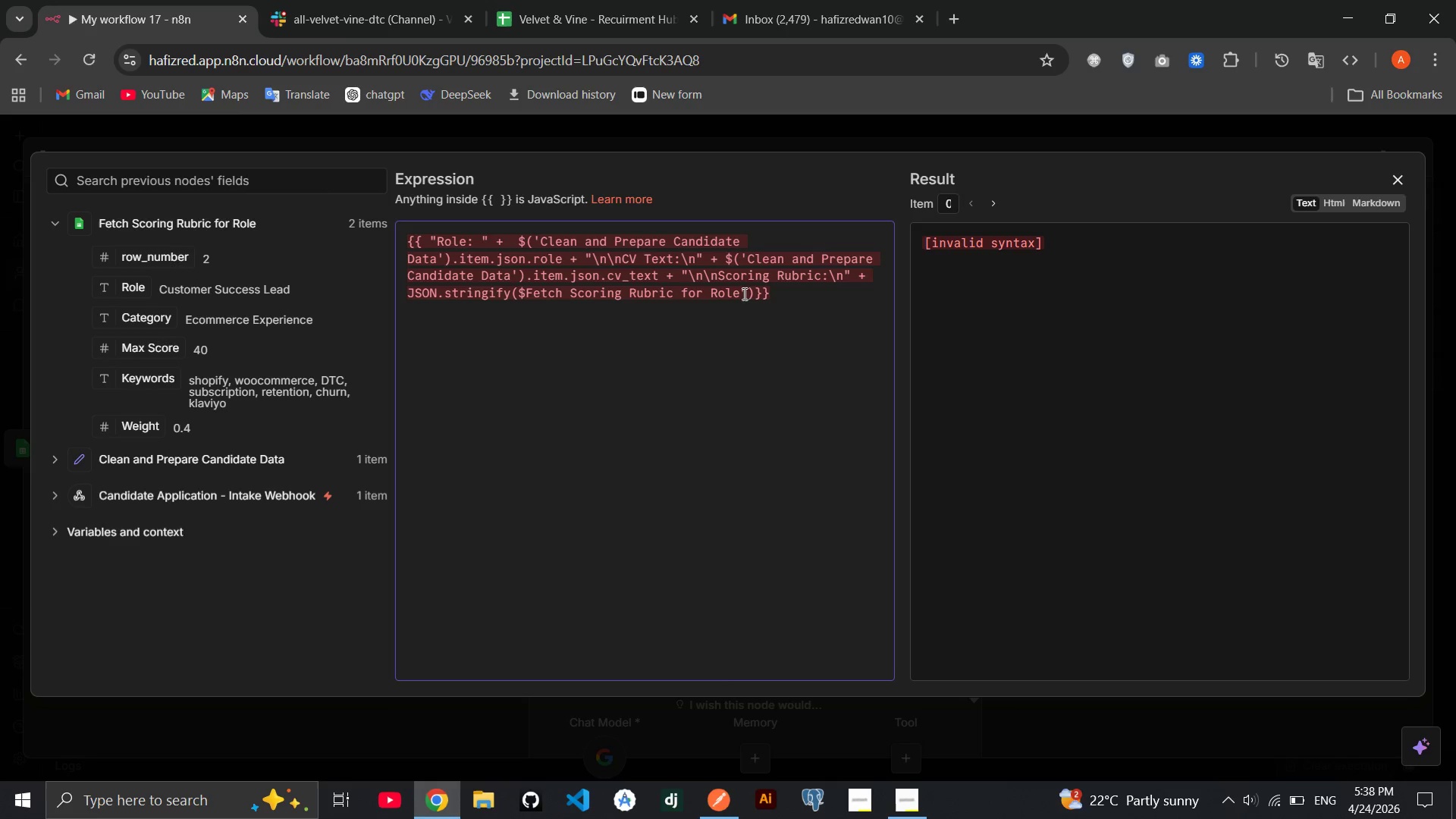 
left_click([745, 293])
 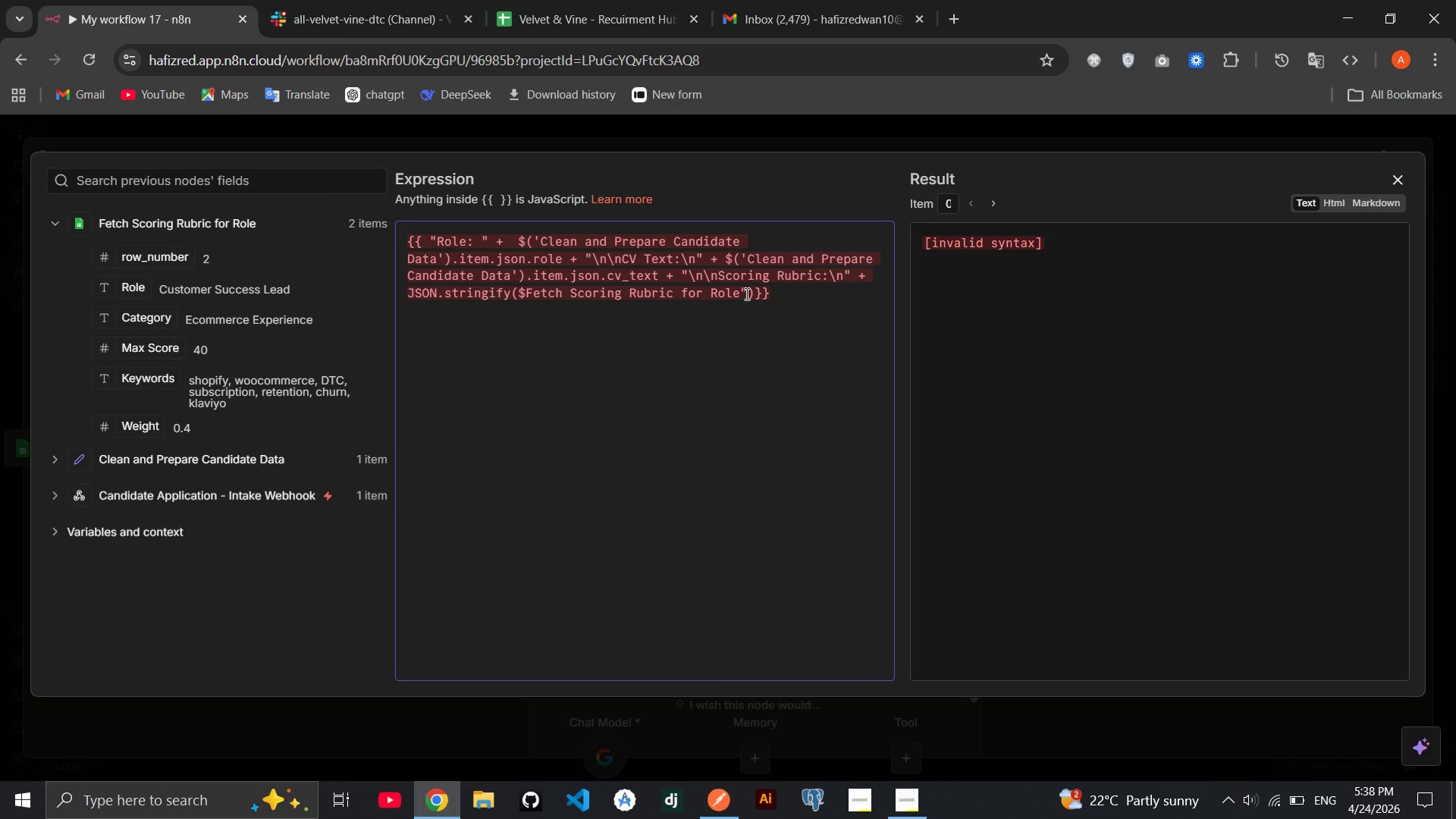 
key(Backspace)
 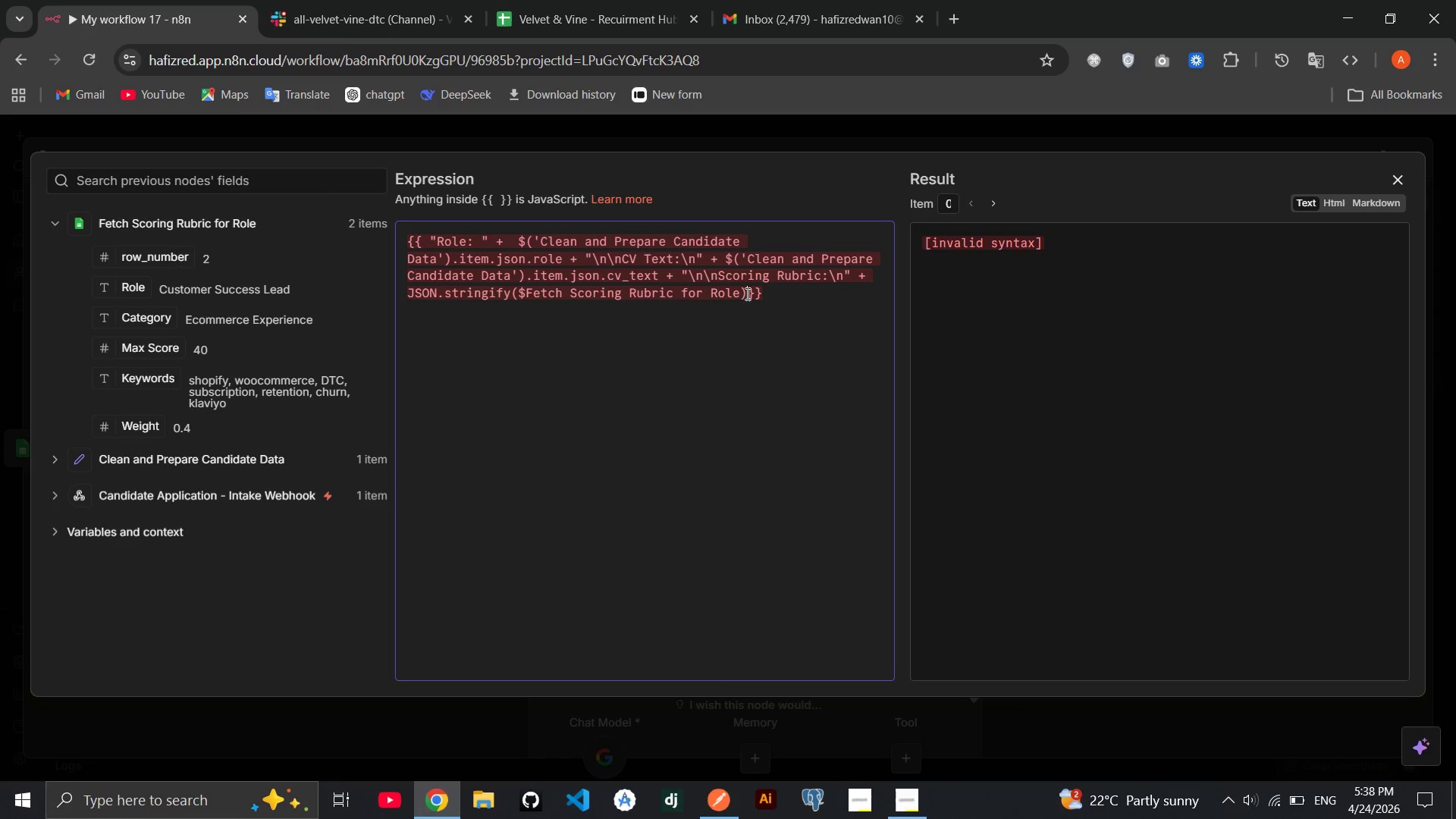 
double_click([746, 293])
 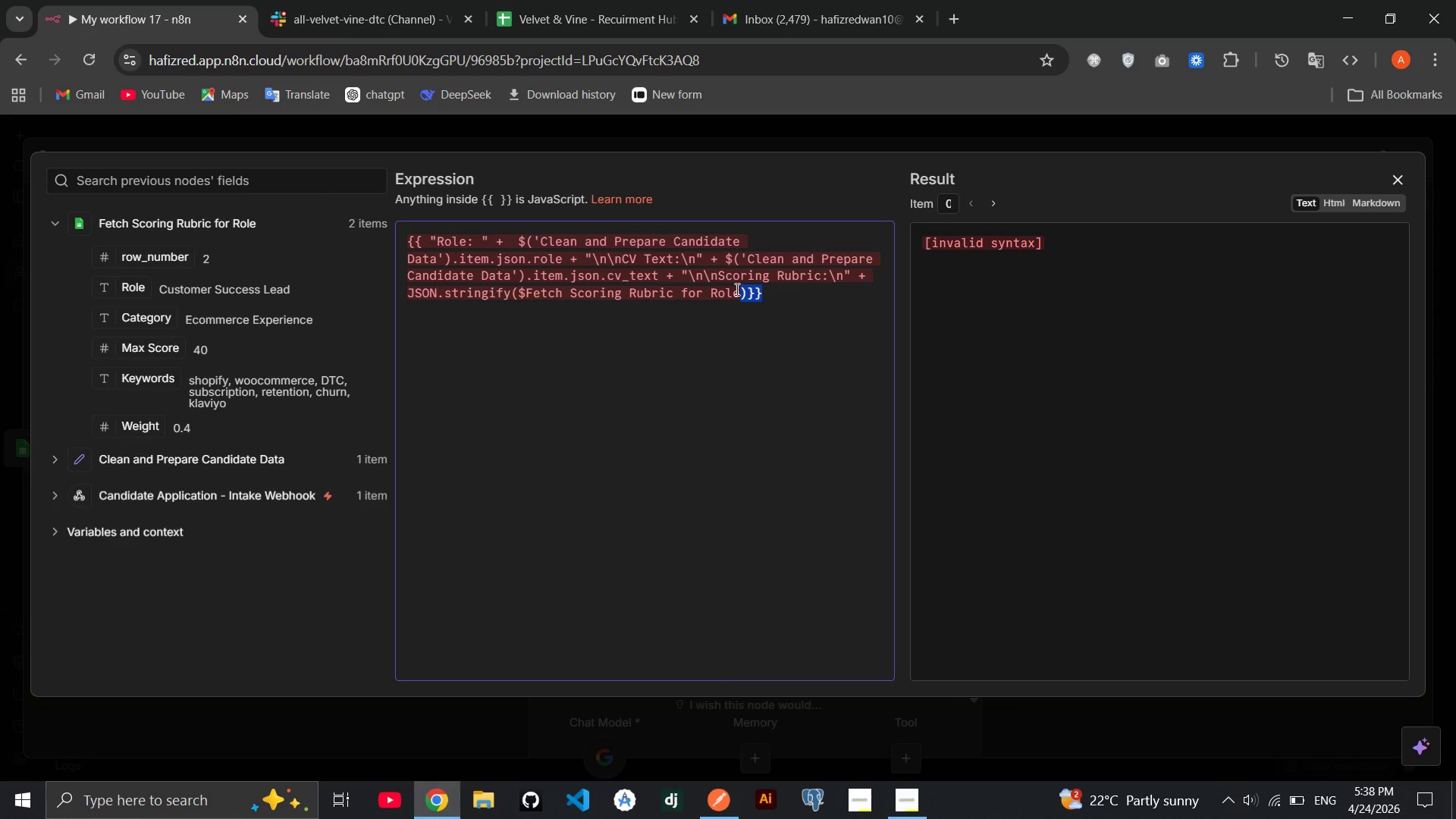 
left_click([736, 289])
 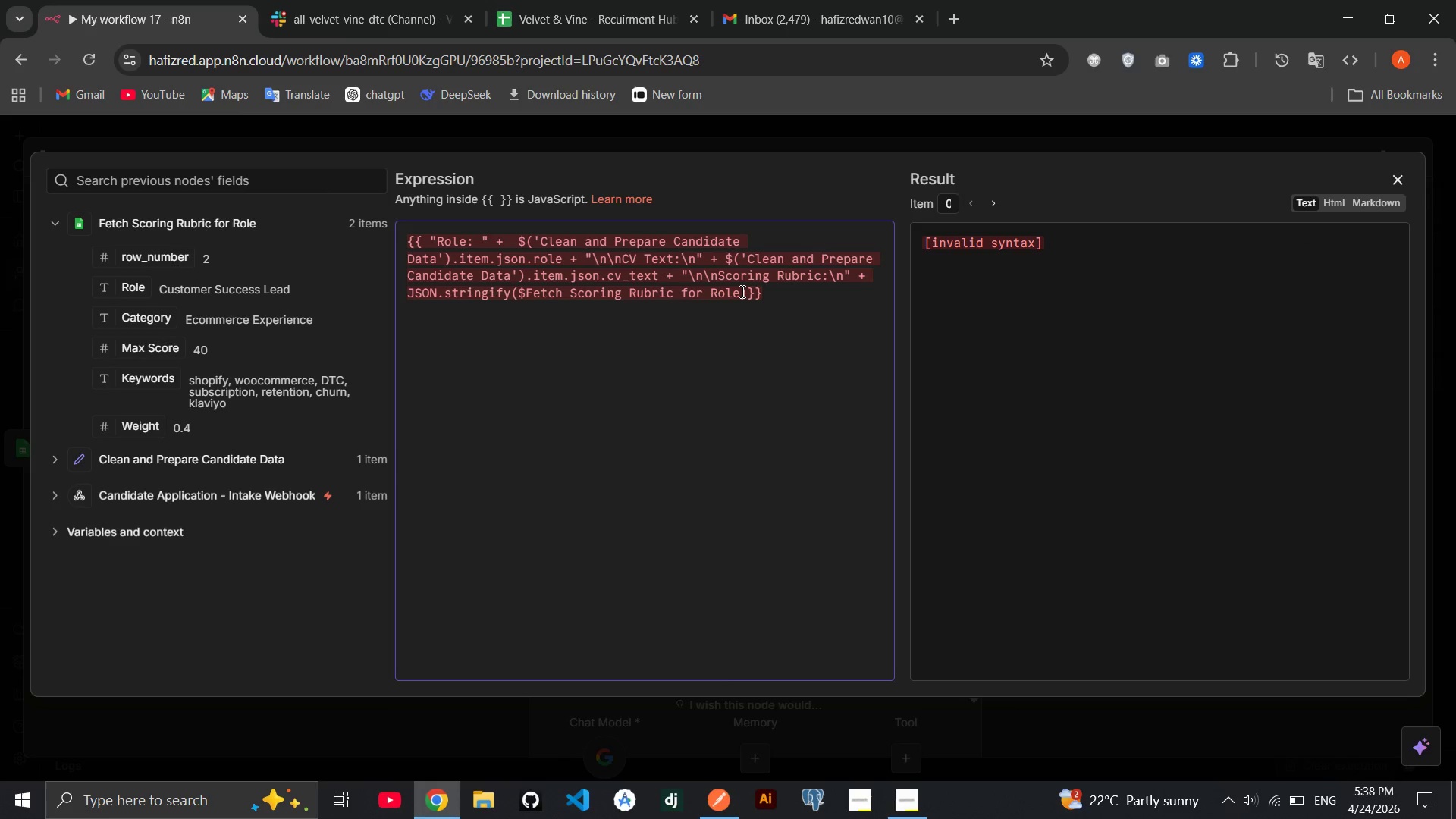 
left_click_drag(start_coordinate=[741, 291], to_coordinate=[524, 288])
 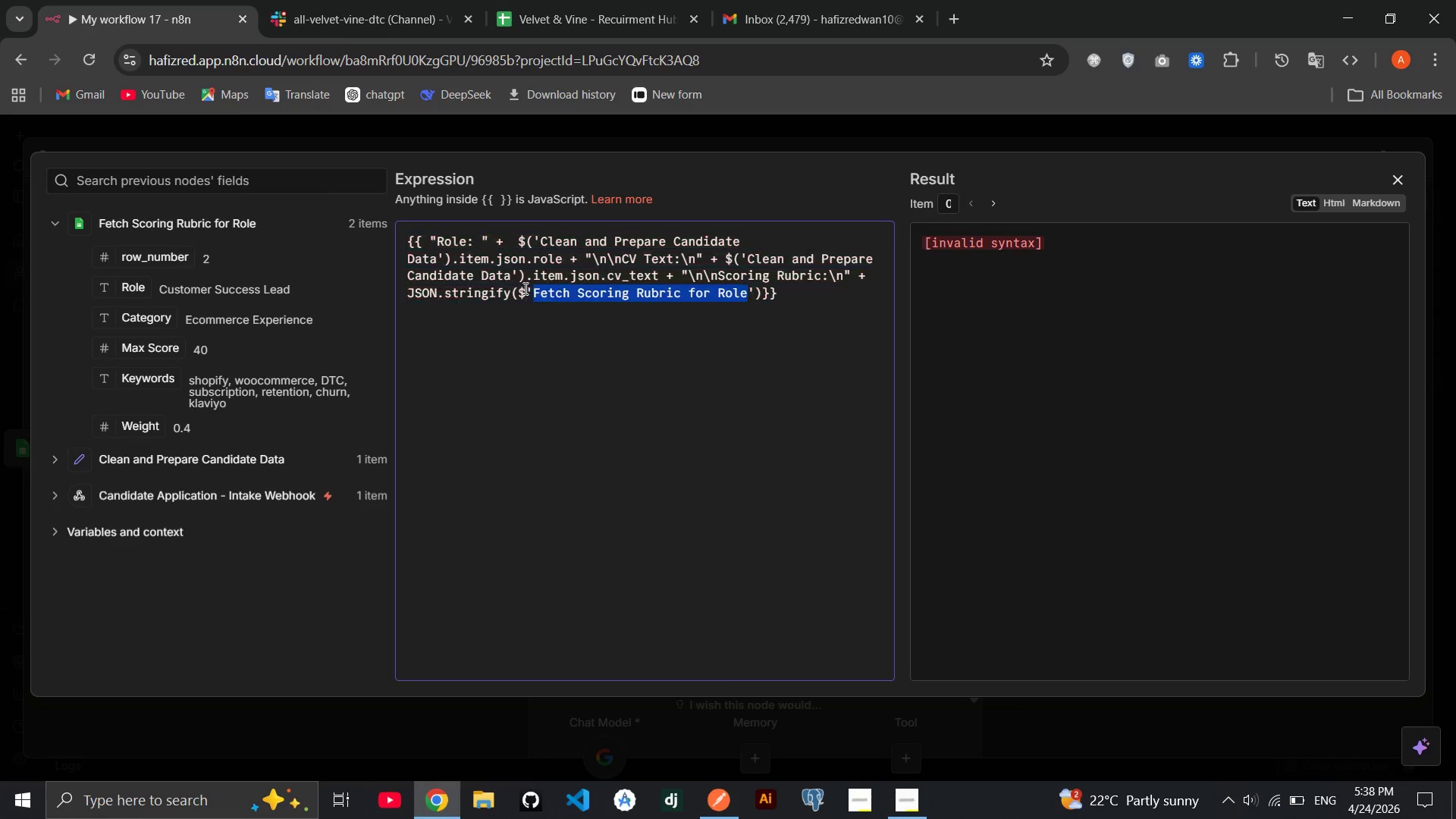 
key(Quote)
 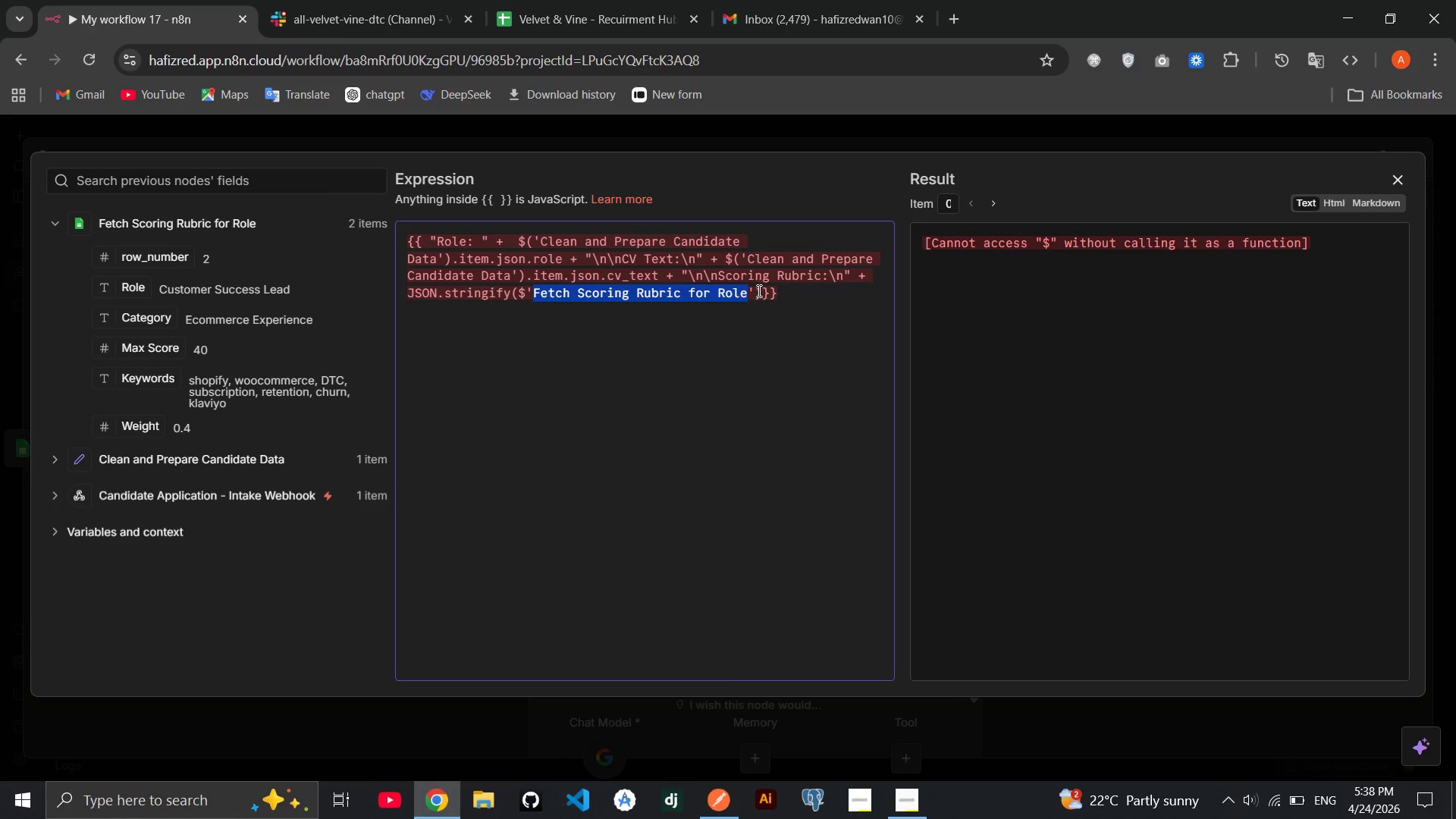 
left_click([755, 293])
 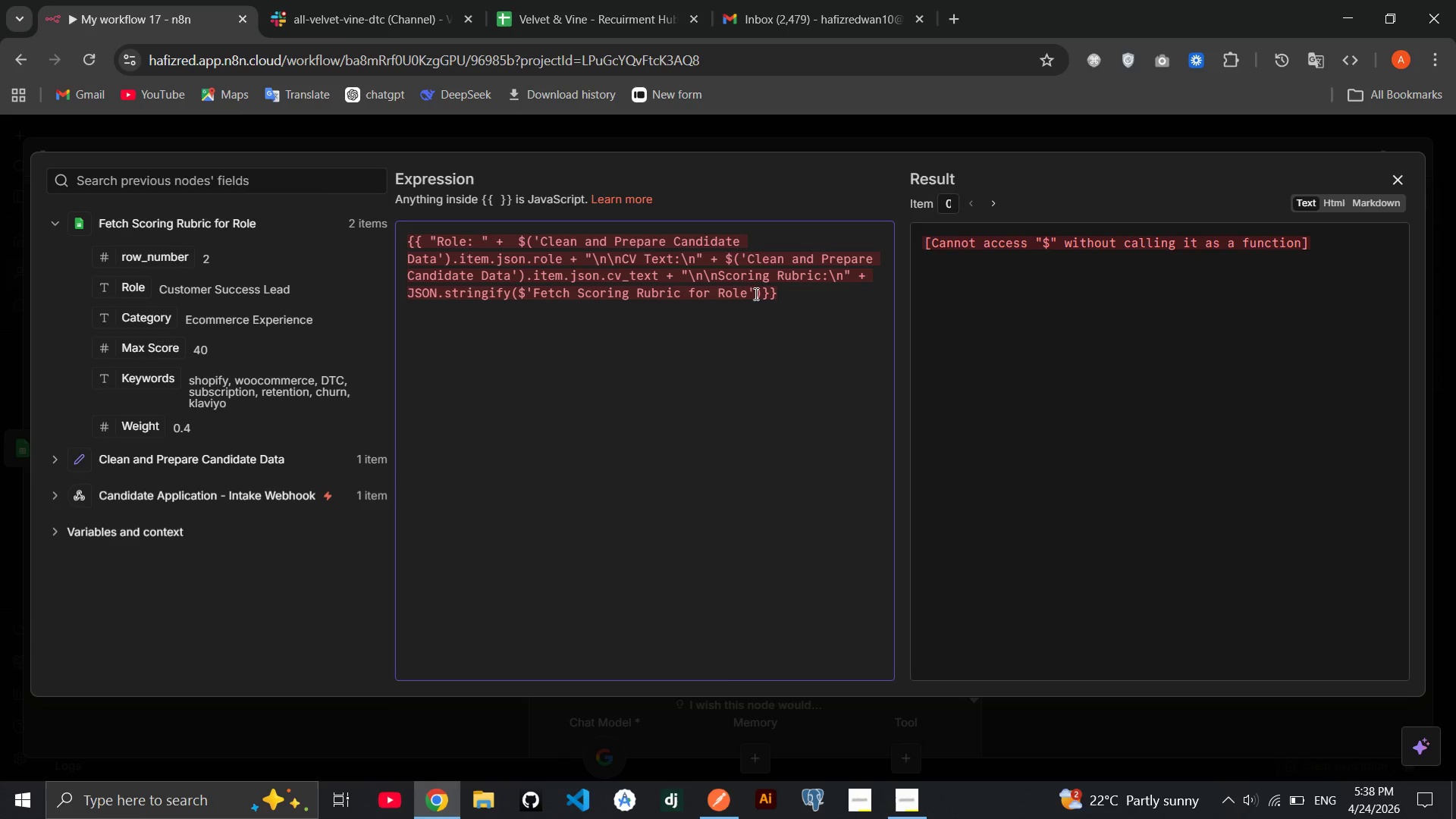 
key(ArrowRight)
 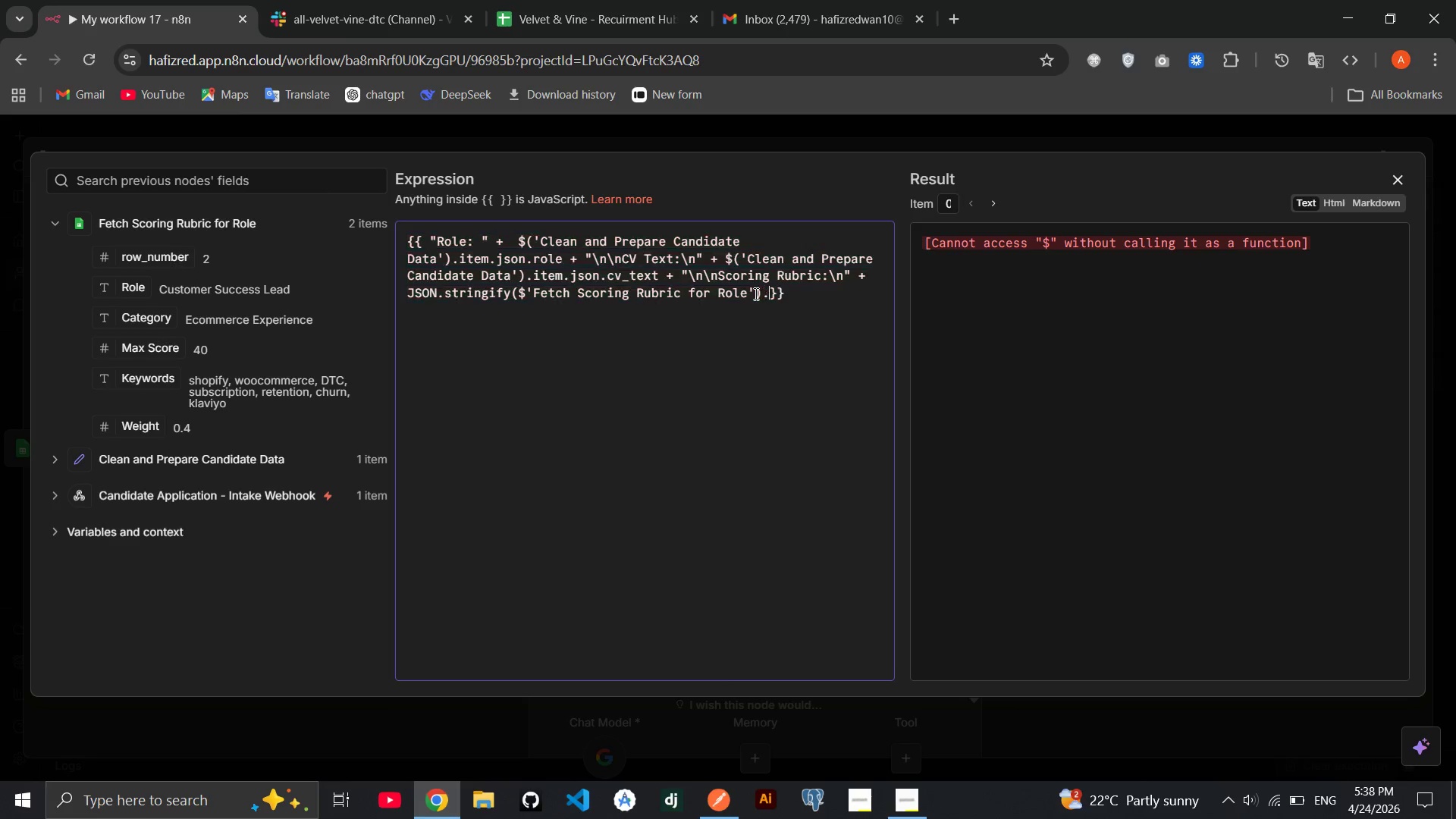 
type(.all()
 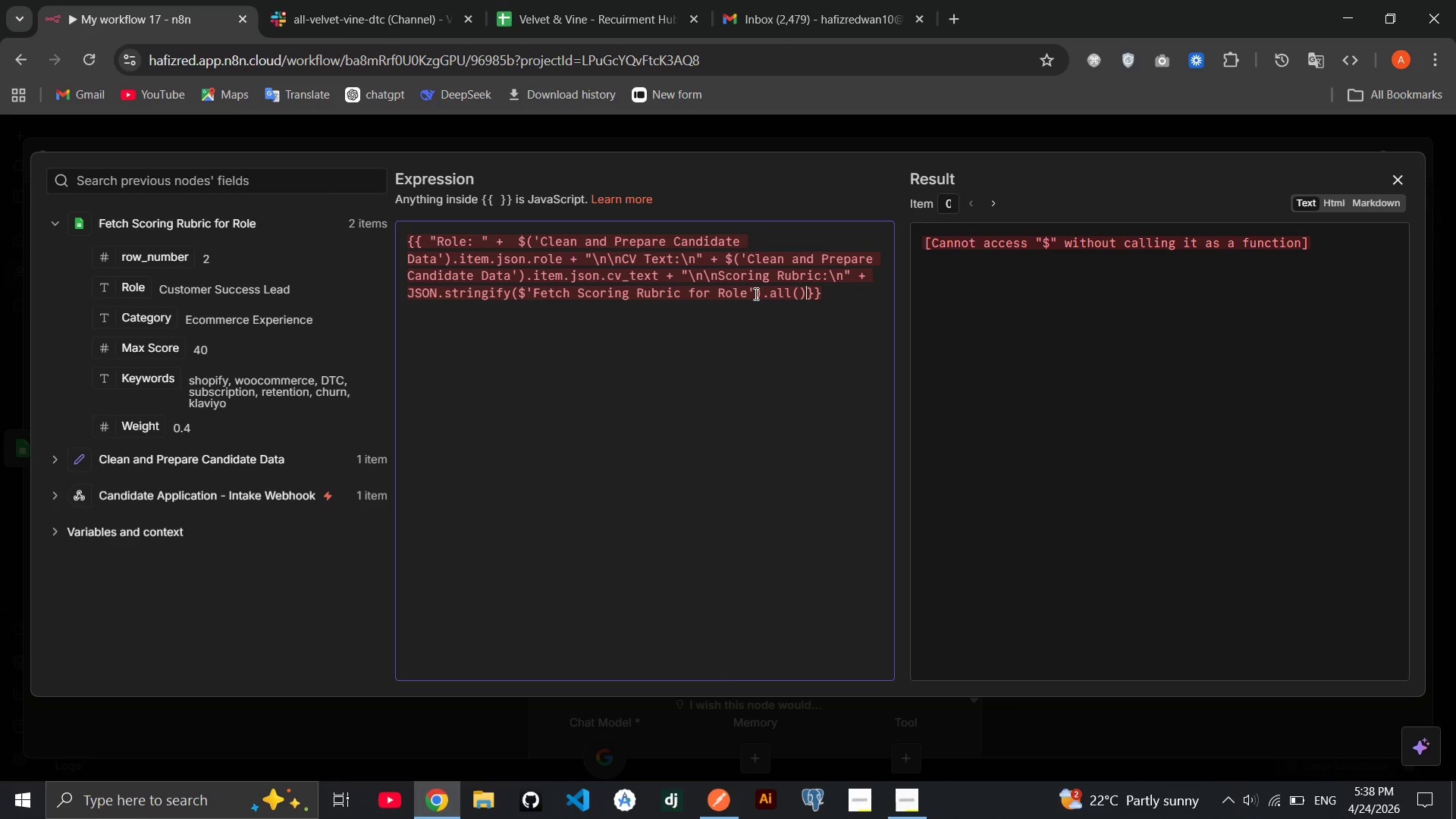 
key(ArrowRight)
 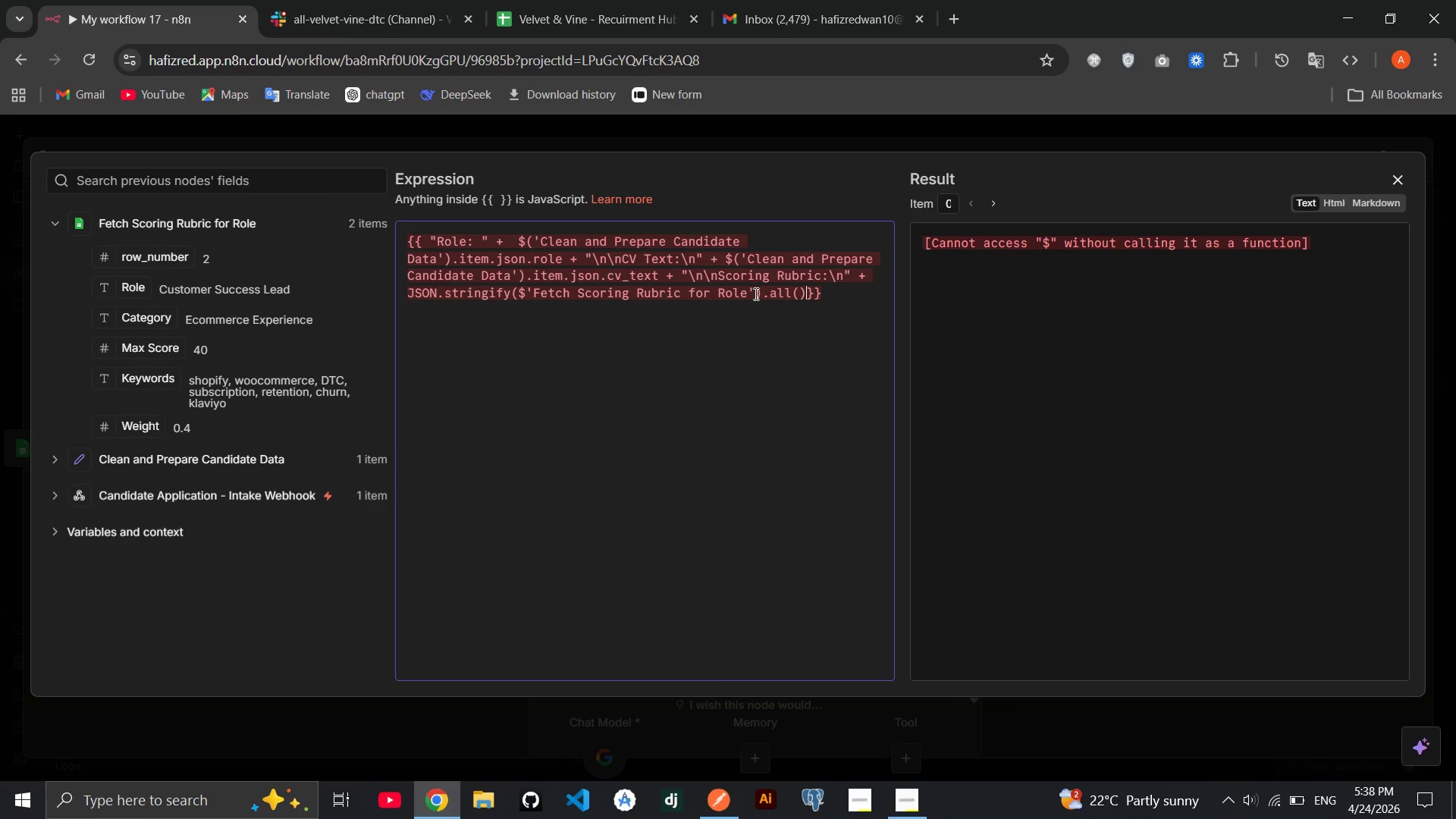 
type(.map(r = r.json)
 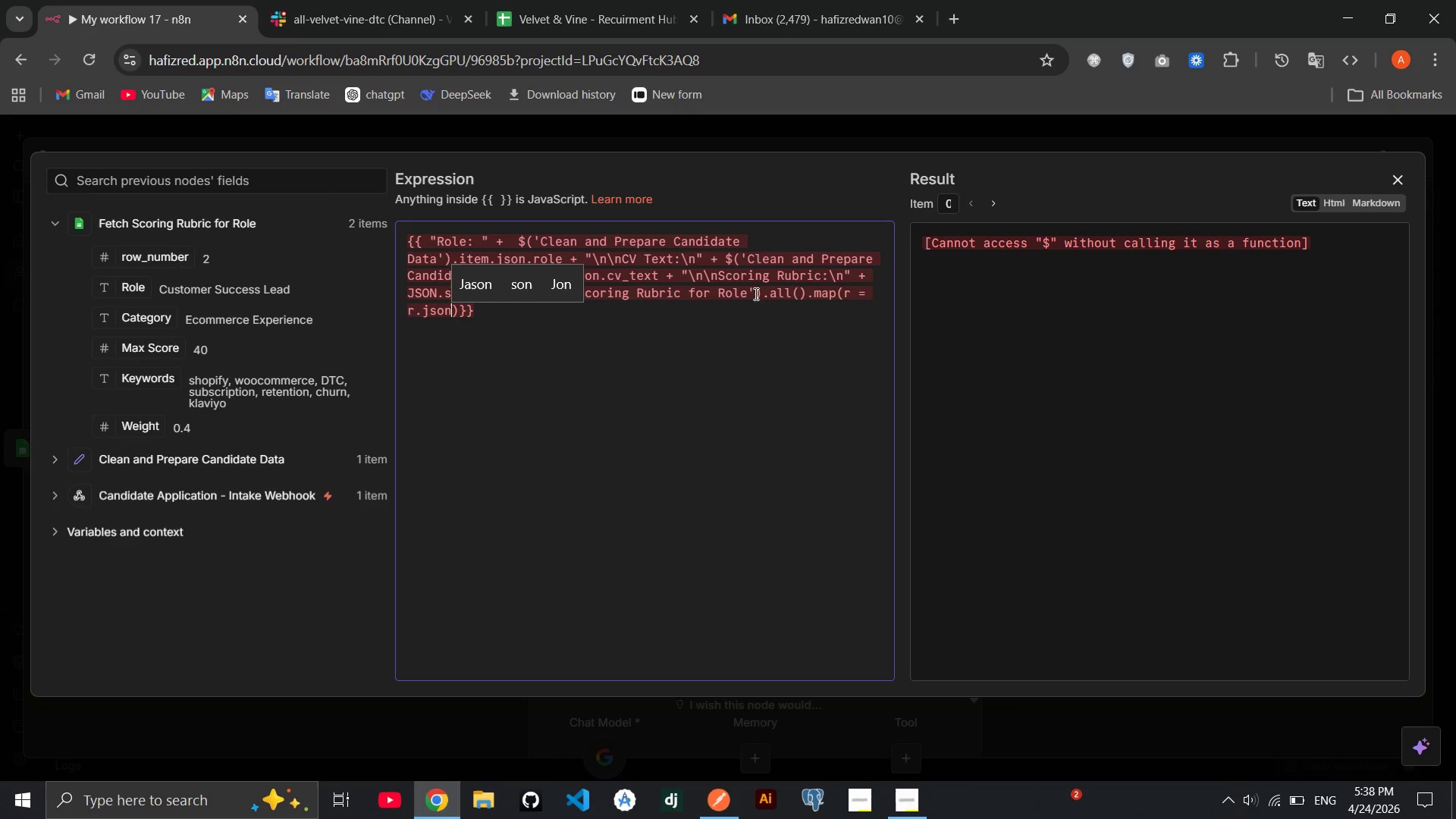 
wait(12.36)
 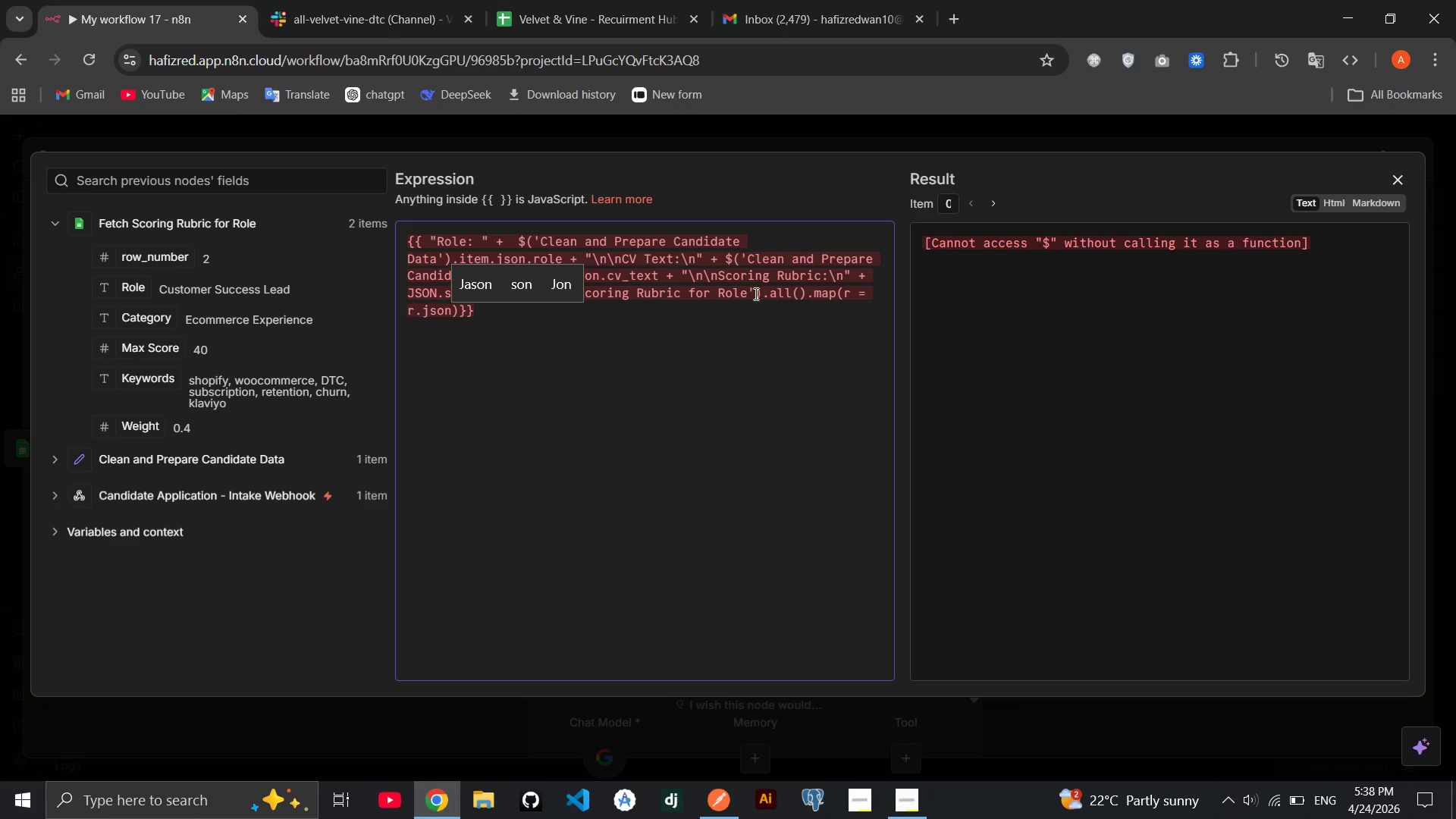 
left_click([900, 340])
 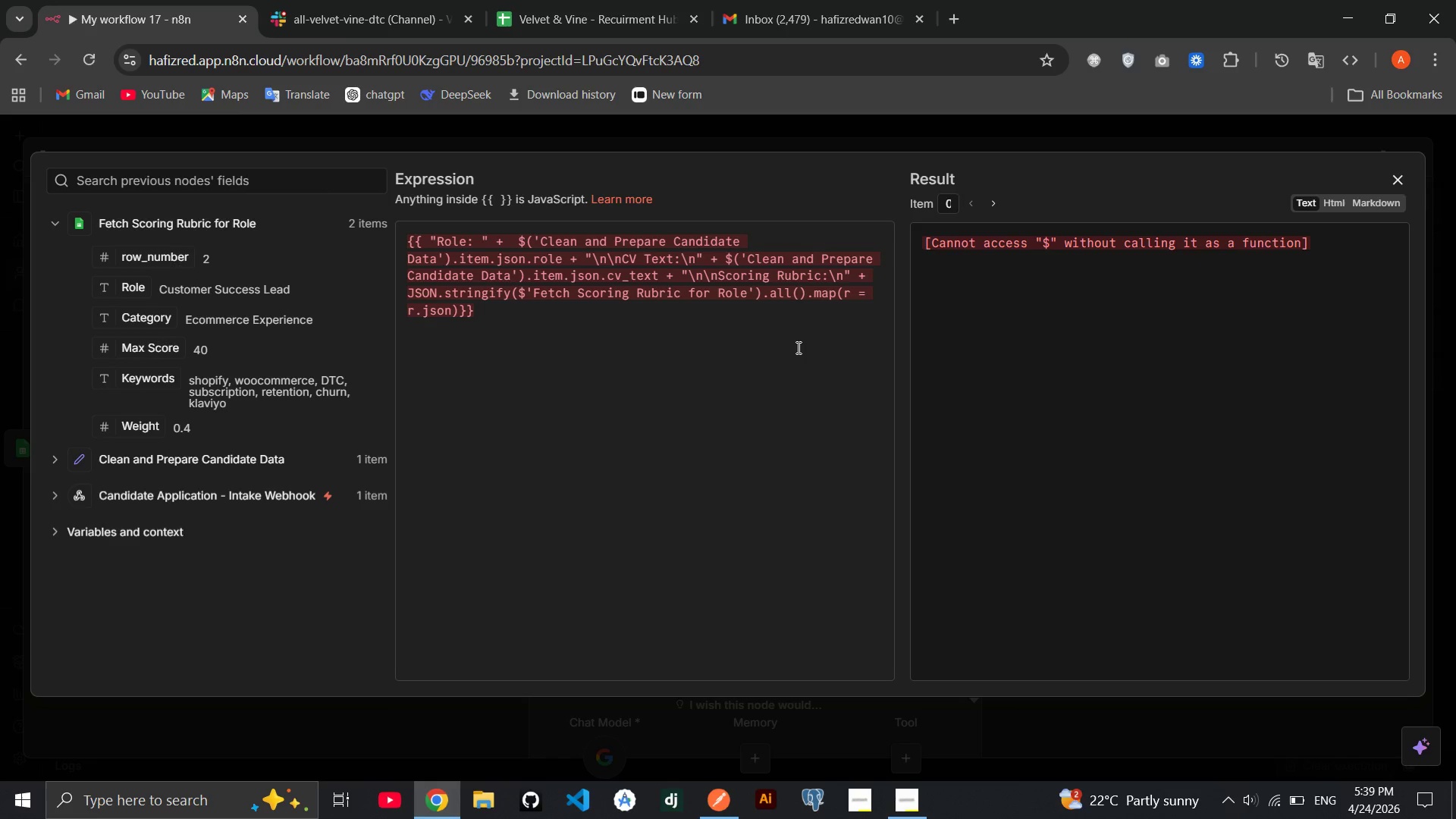 
wait(8.27)
 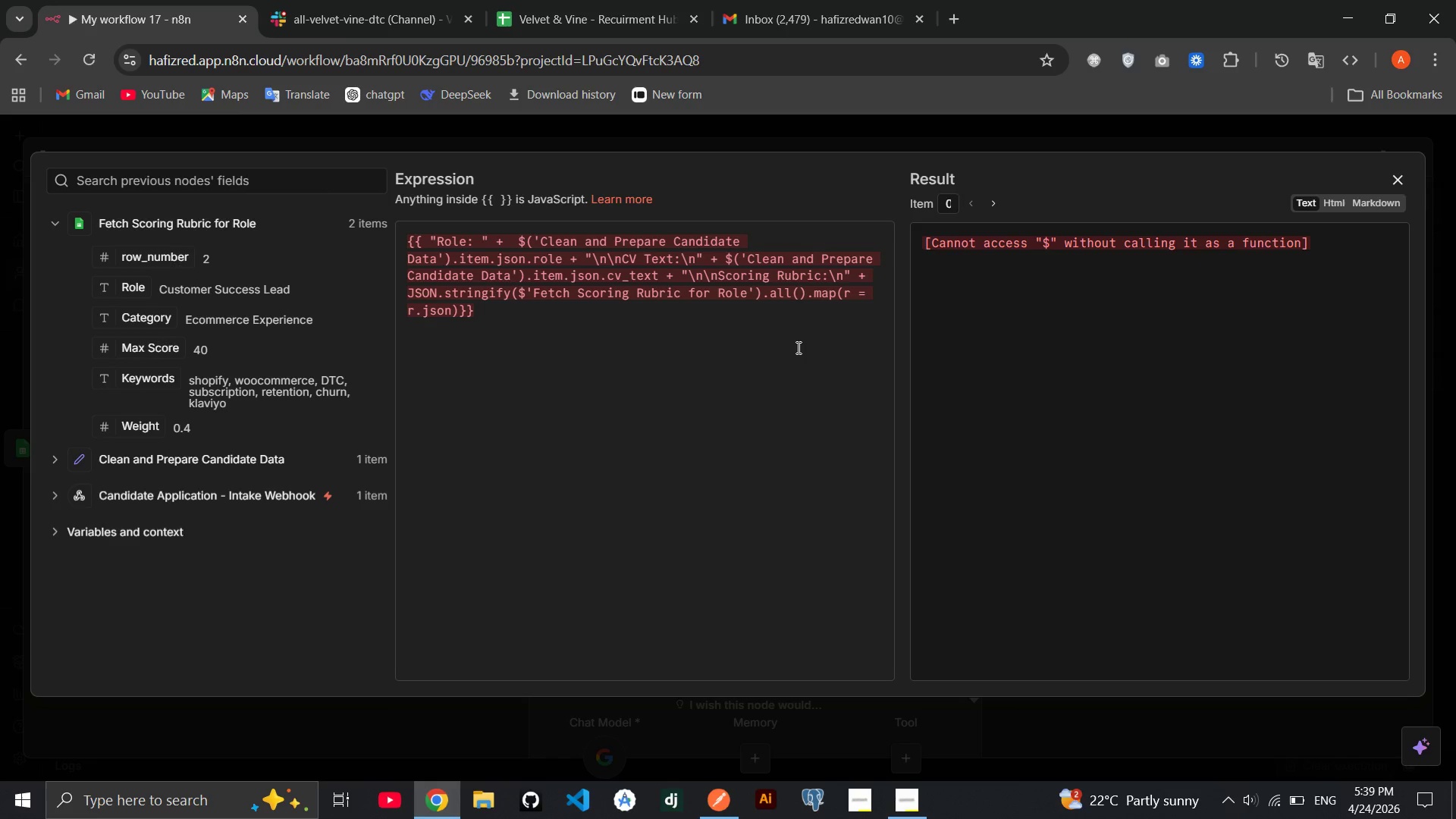 
left_click([526, 291])
 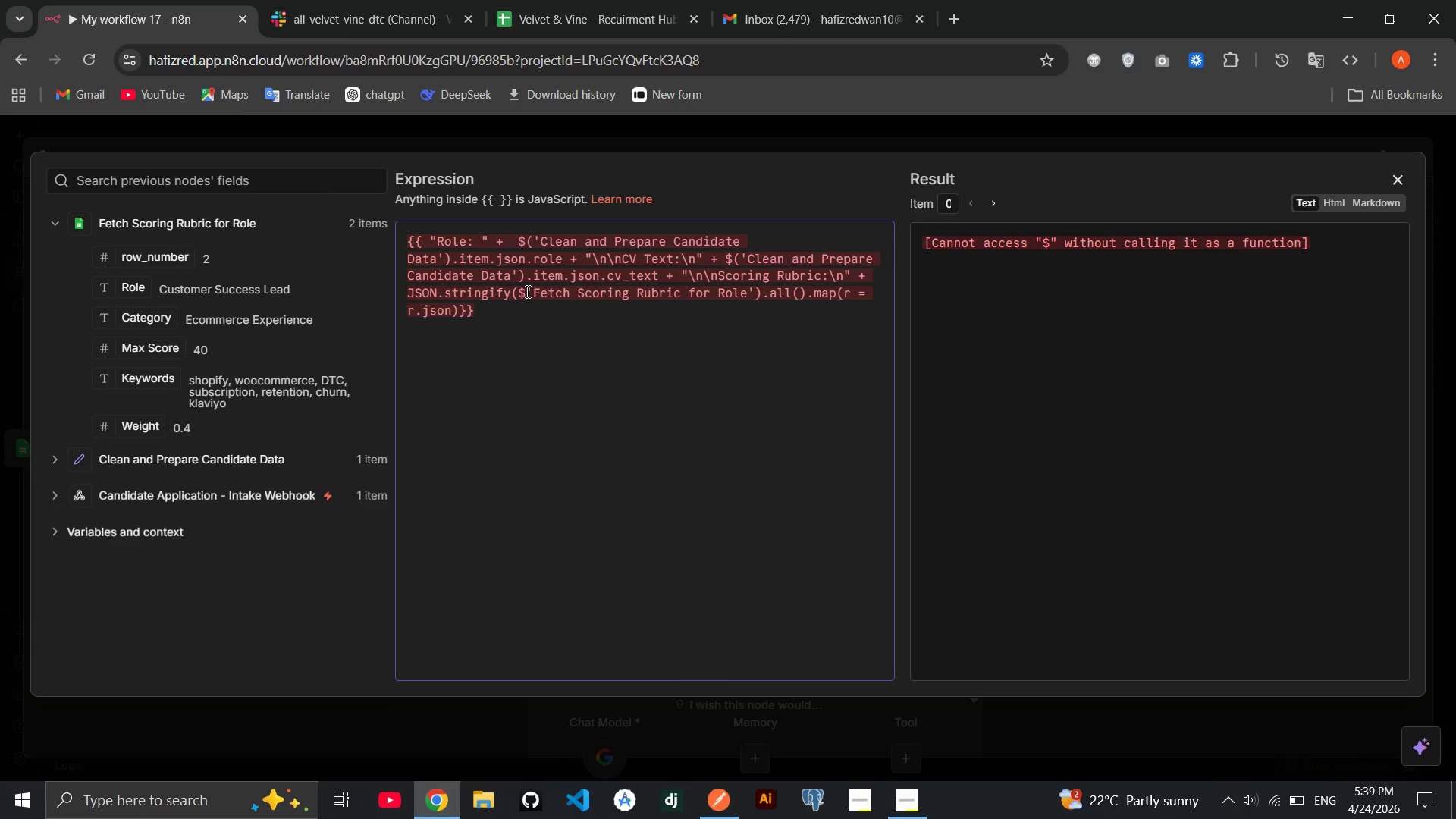 
key(Shift+9)
 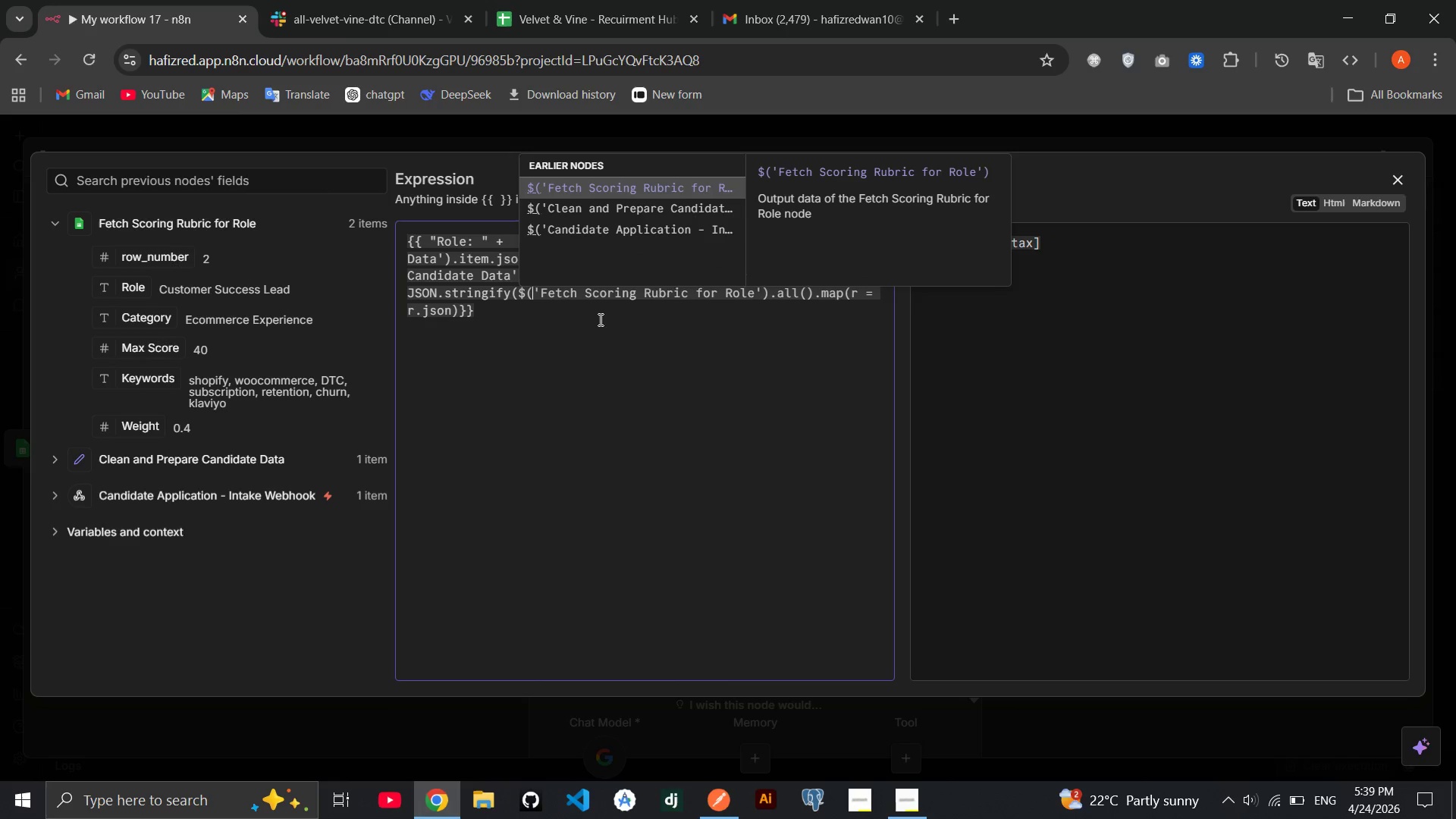 
wait(5.97)
 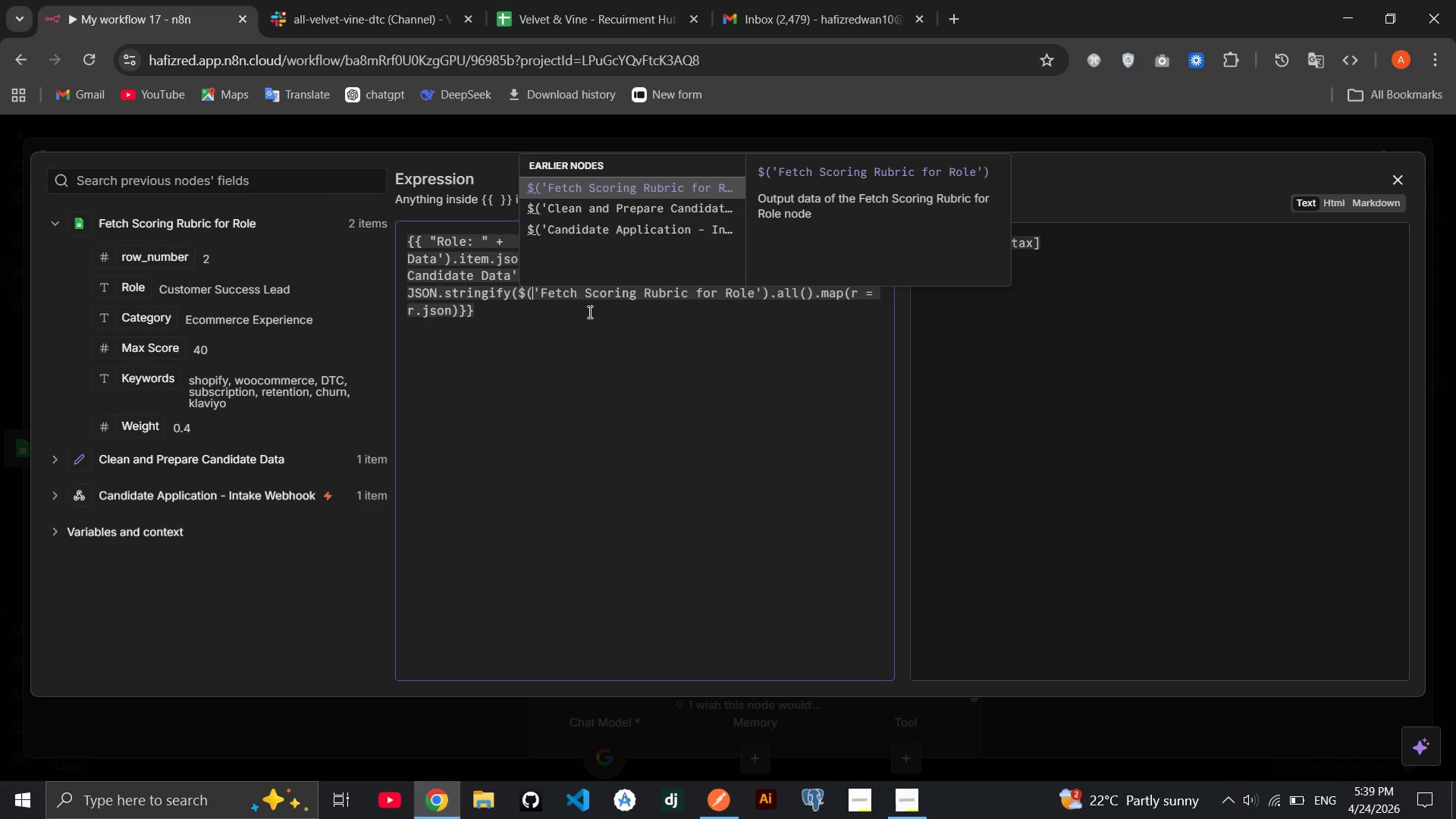 
left_click([459, 315])
 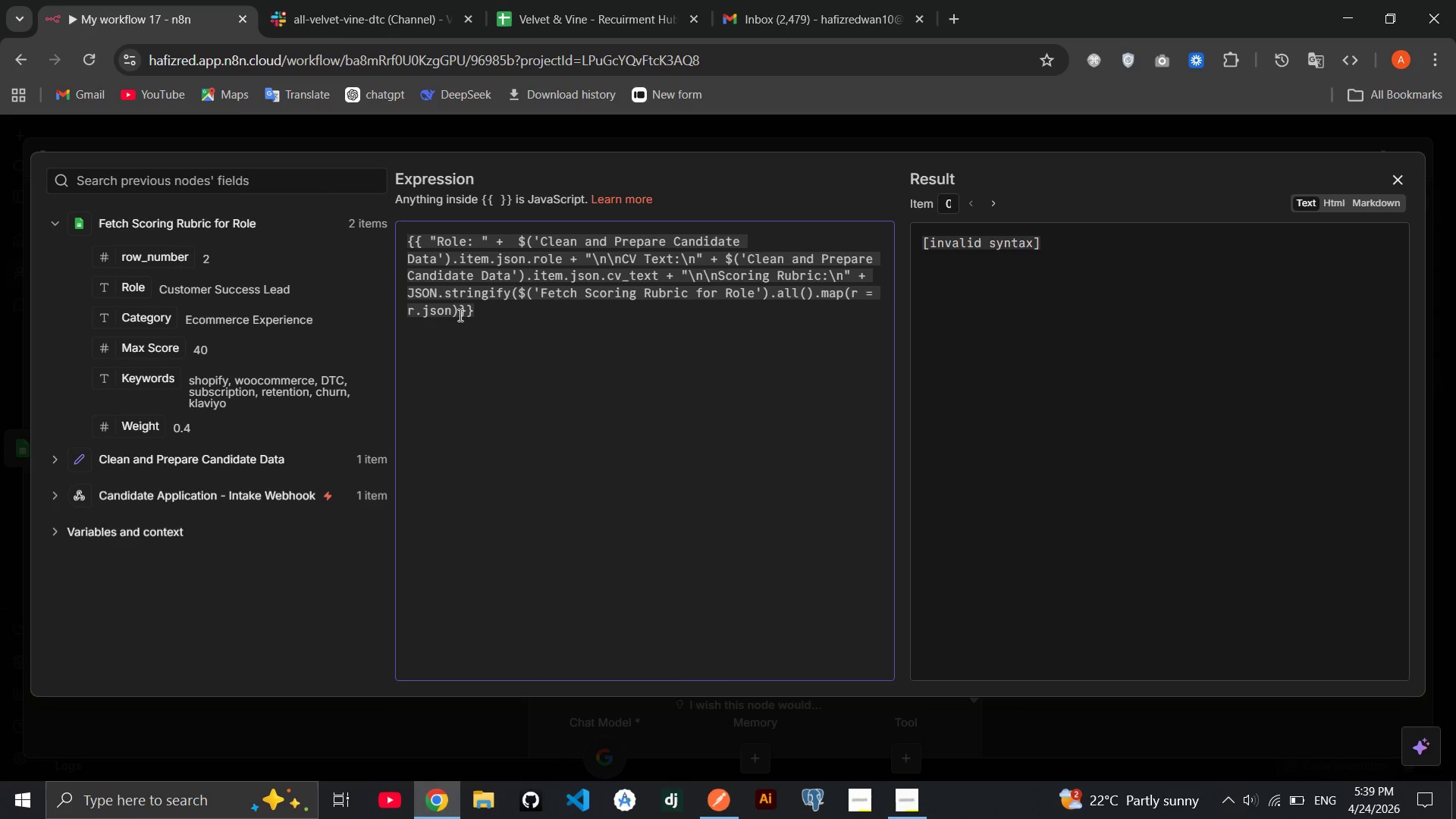 
key(Shift+0)
 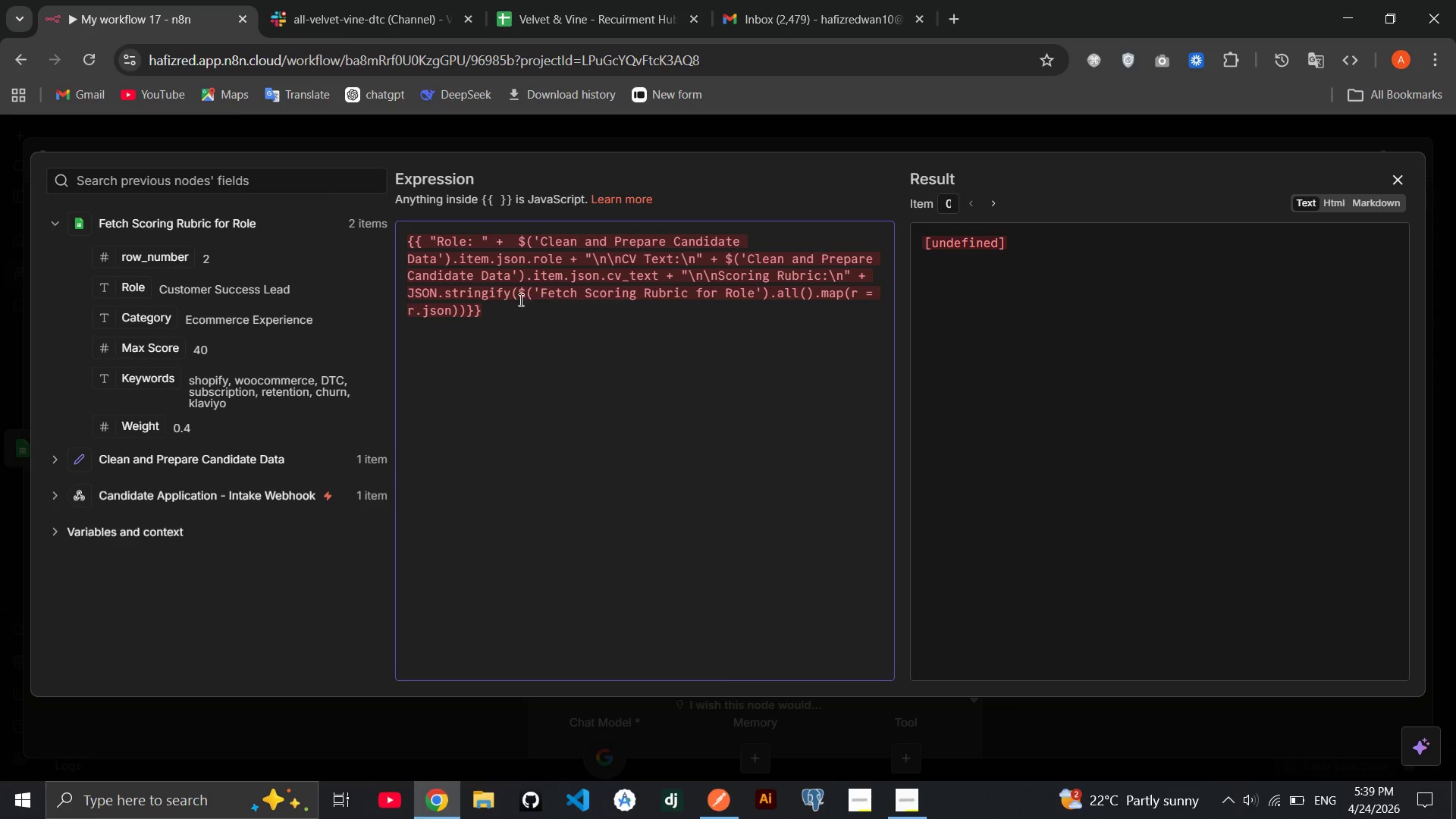 
wait(14.33)
 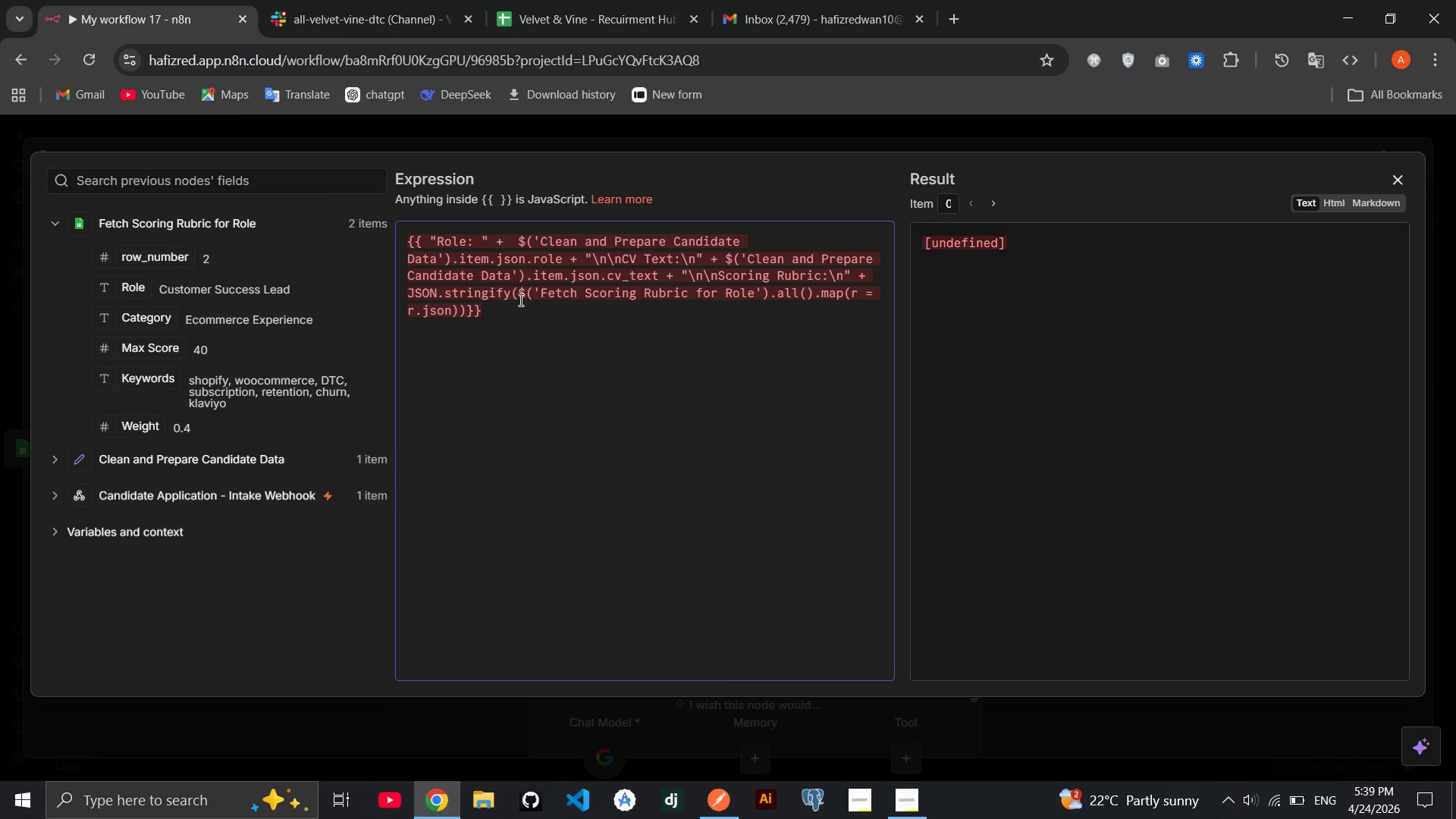 
key(Backspace)
 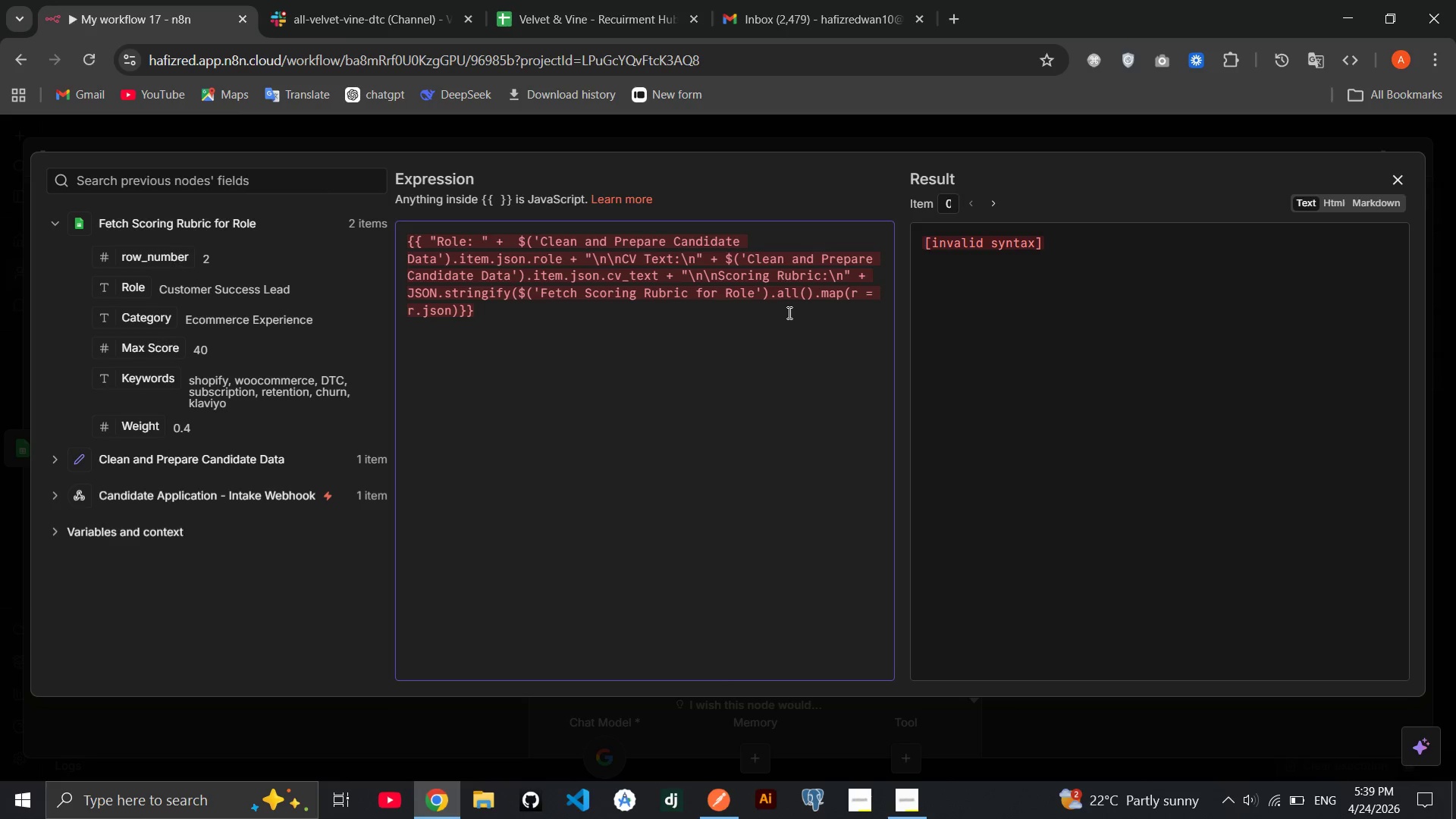 
wait(25.19)
 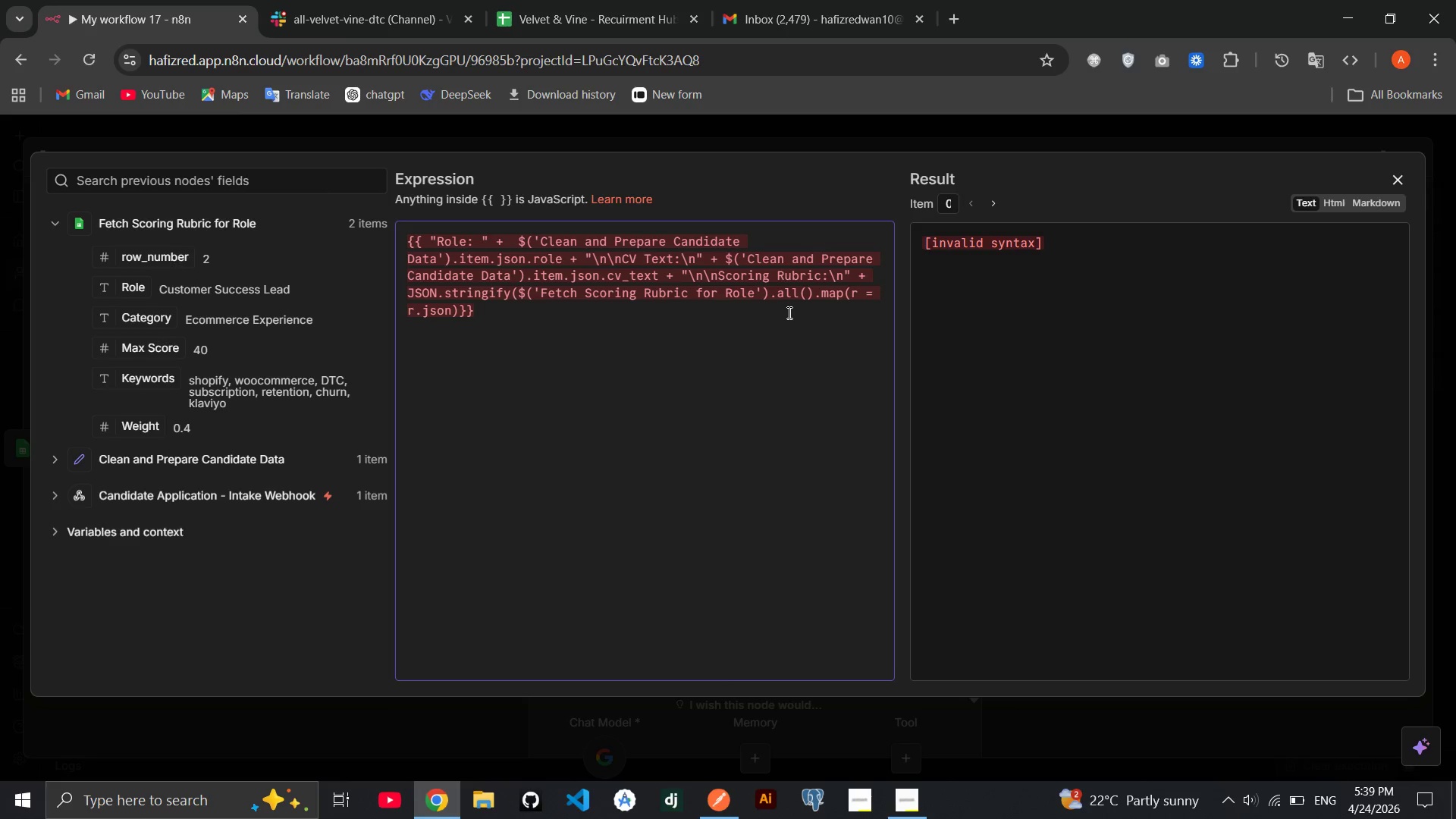 
left_click([876, 292])
 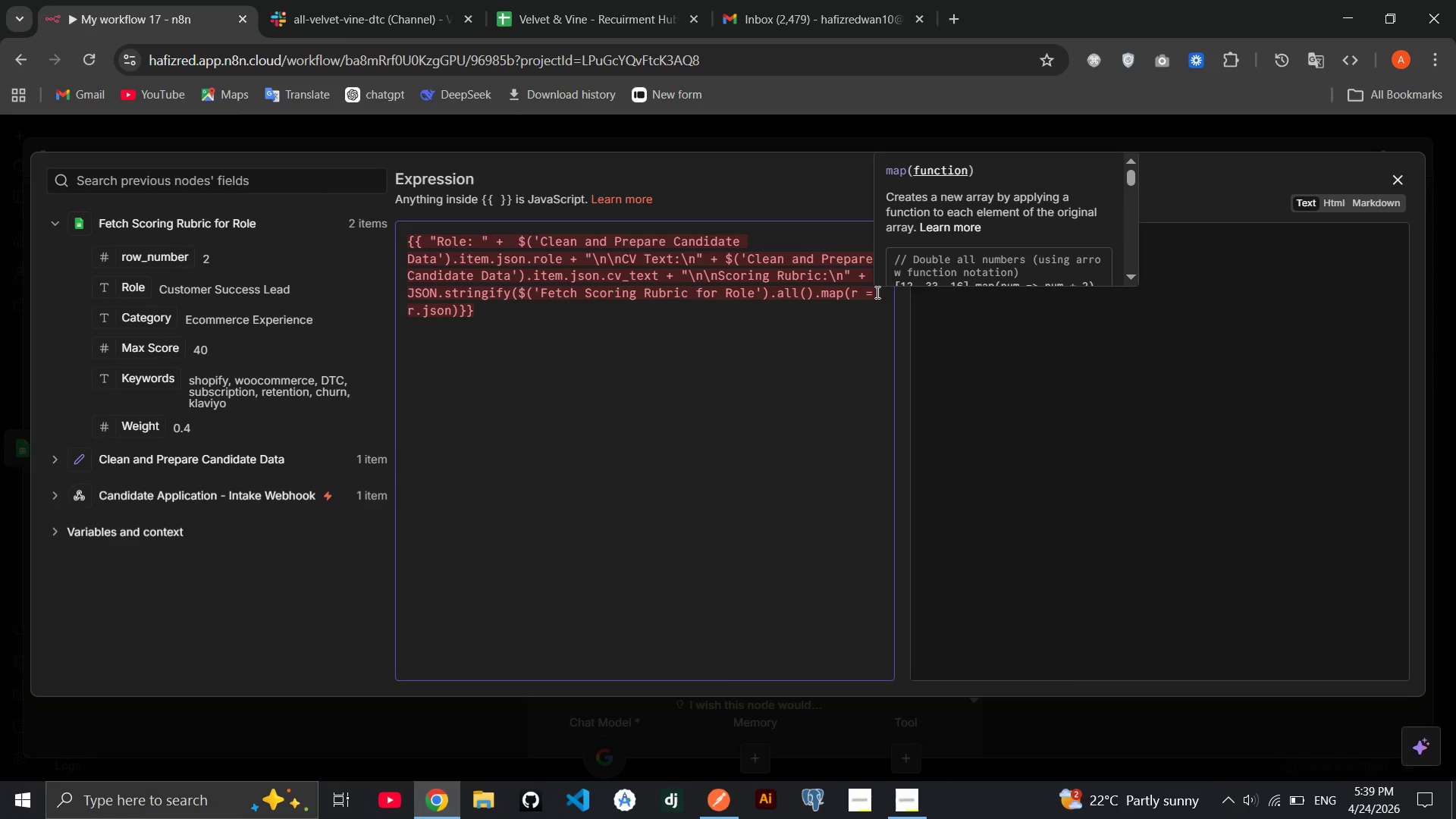 
key(Shift+Period)
 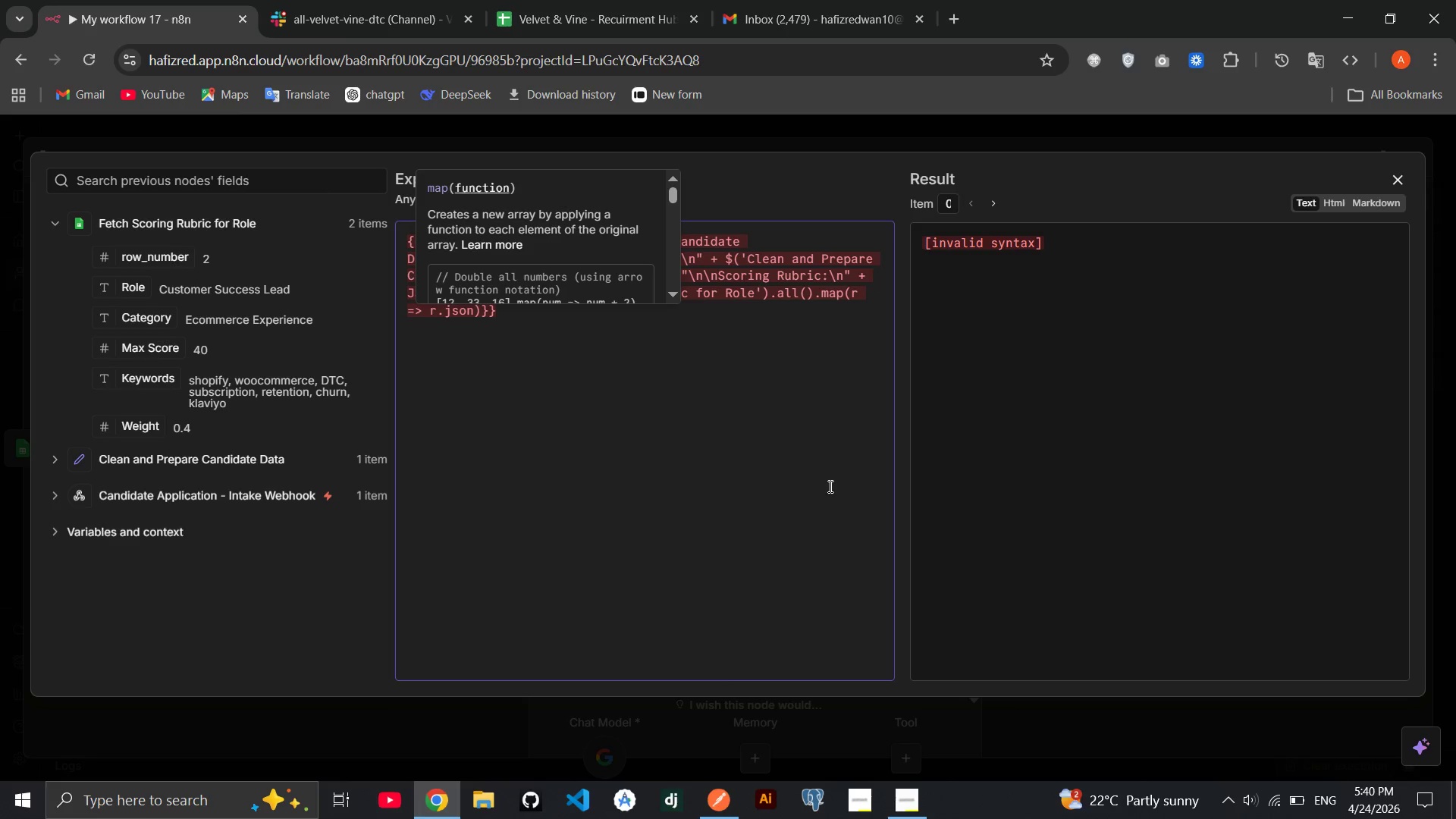 
left_click([828, 486])
 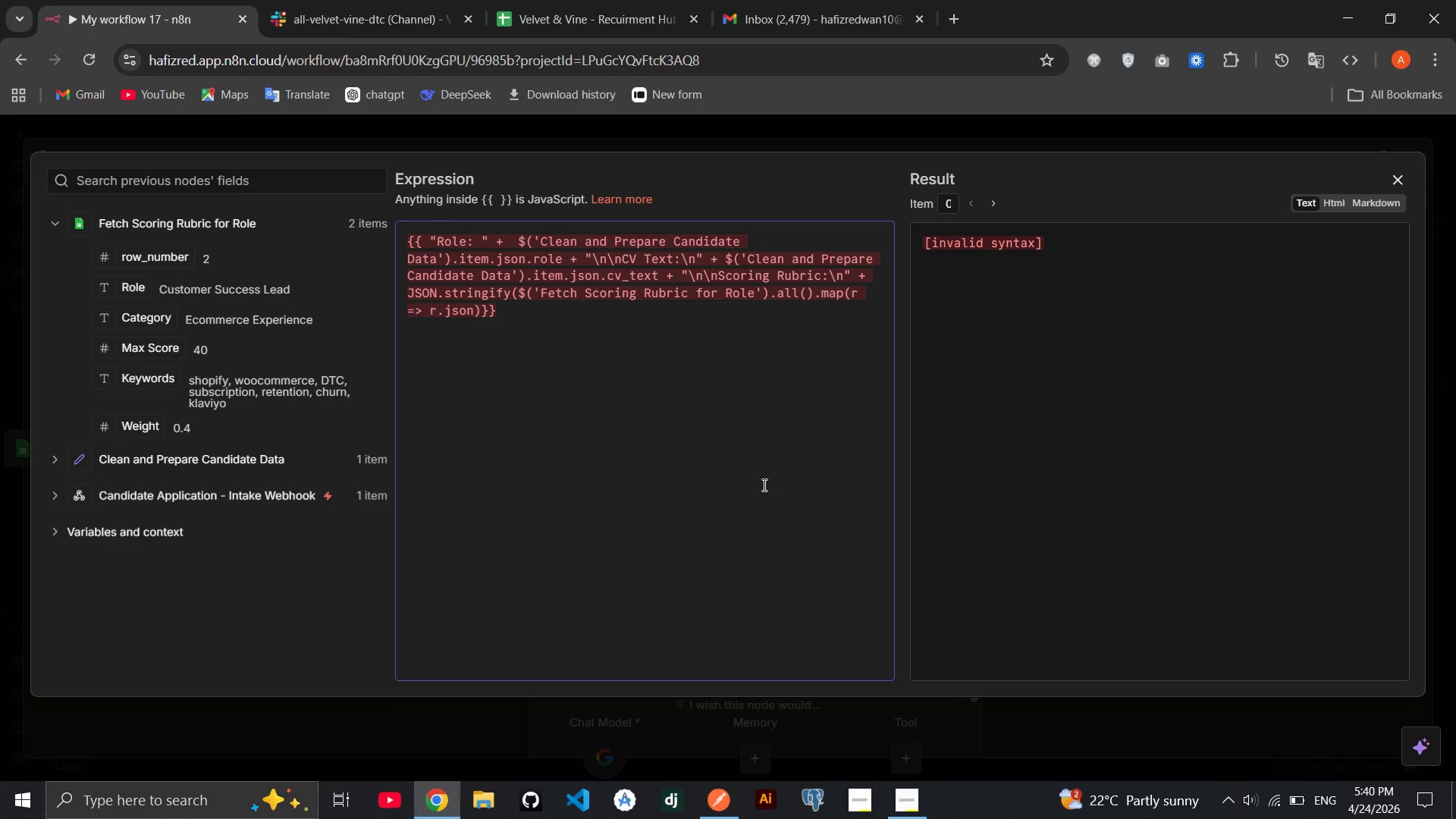 
wait(5.22)
 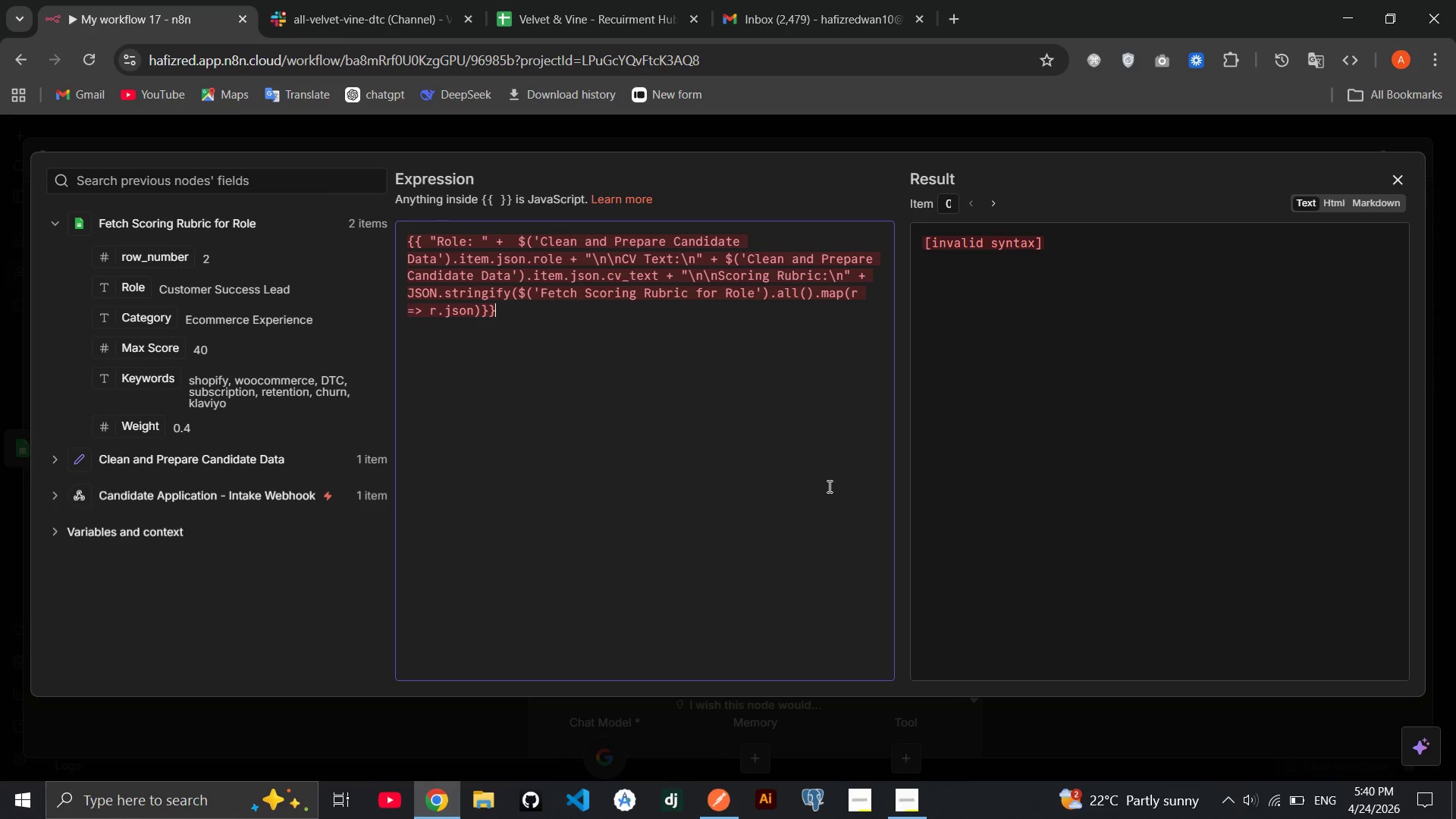 
left_click([482, 312])
 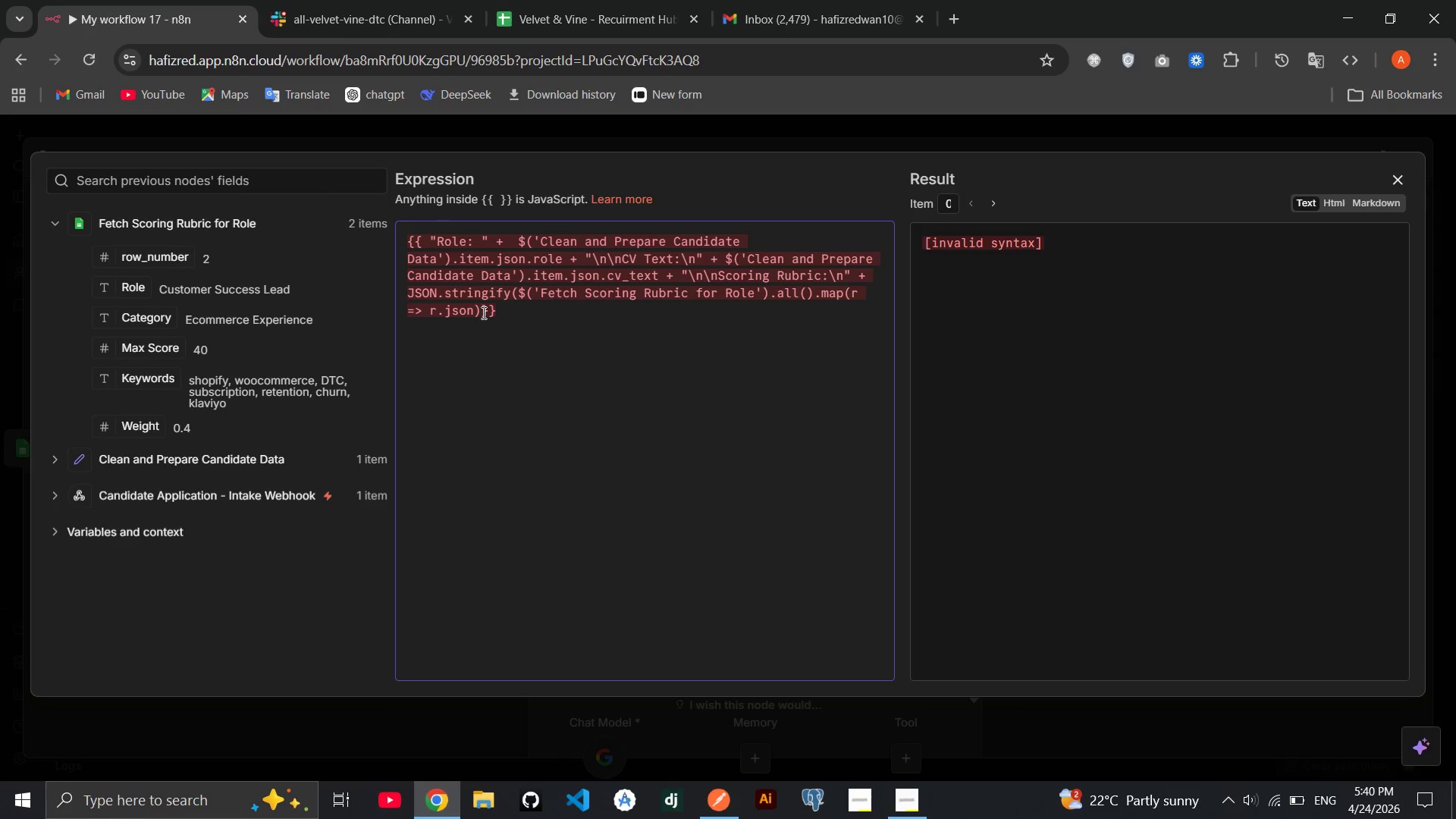 
key(Shift+0)
 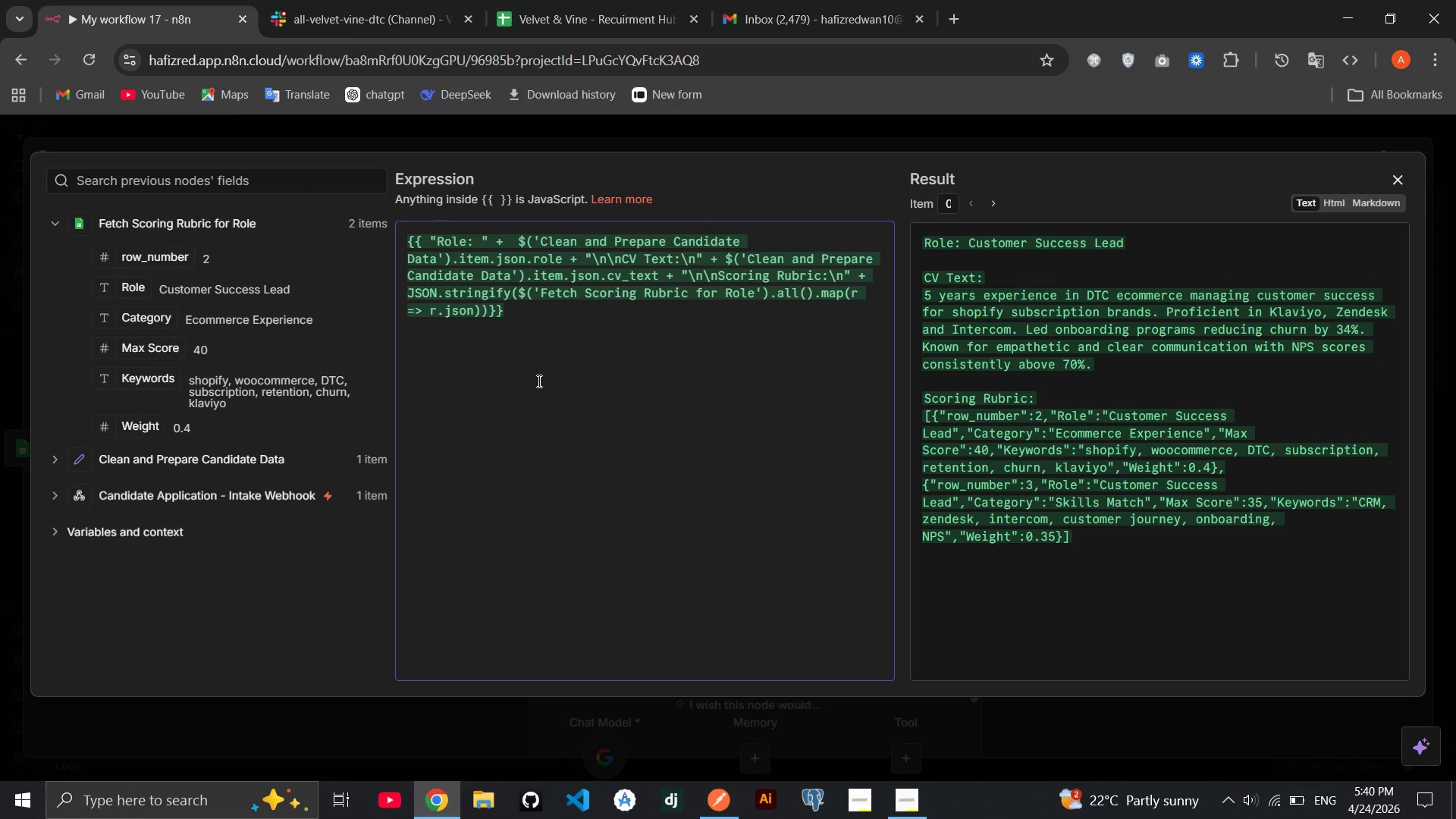 
left_click([715, 447])
 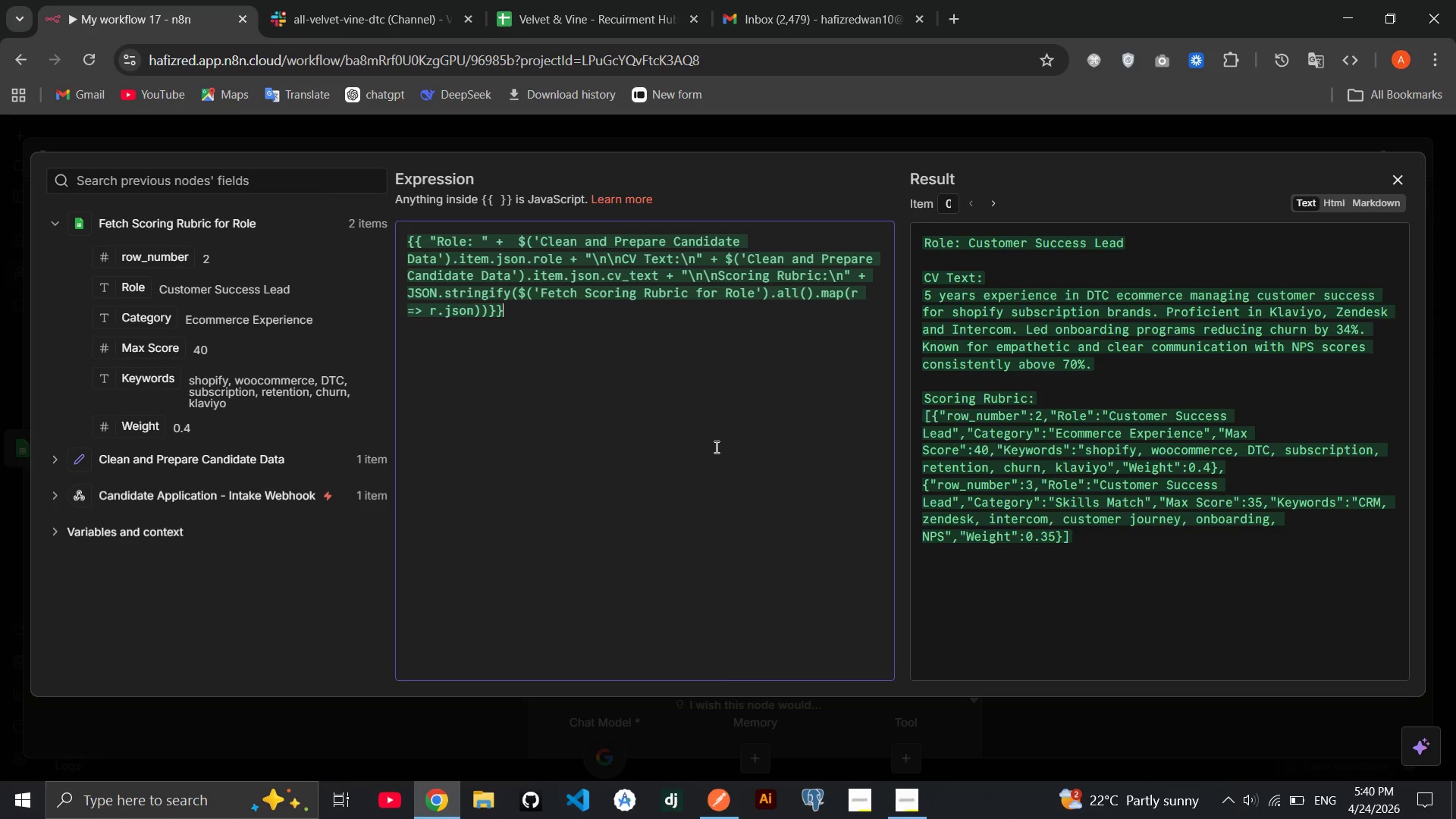 
wait(8.17)
 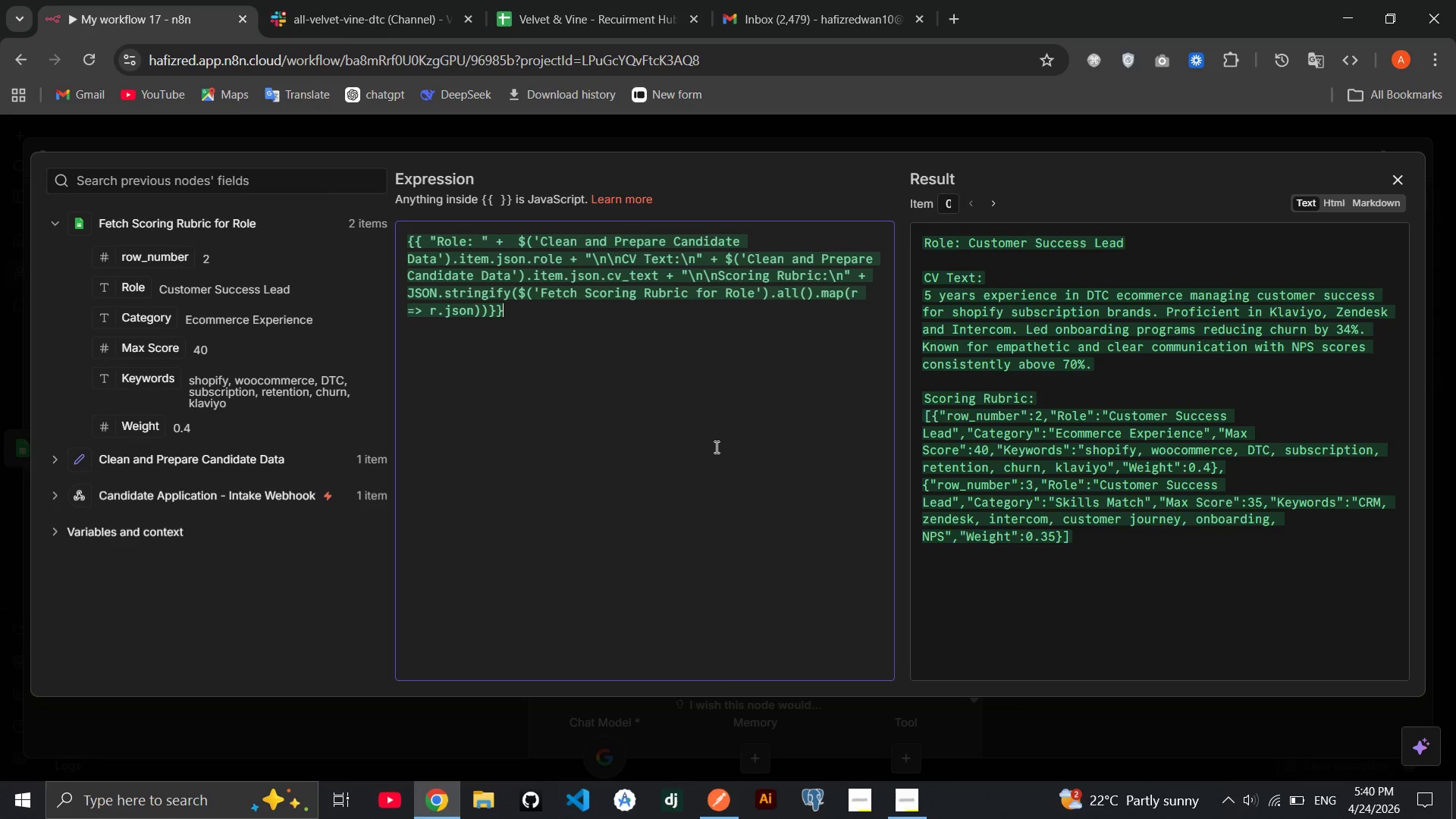 
left_click([1396, 176])
 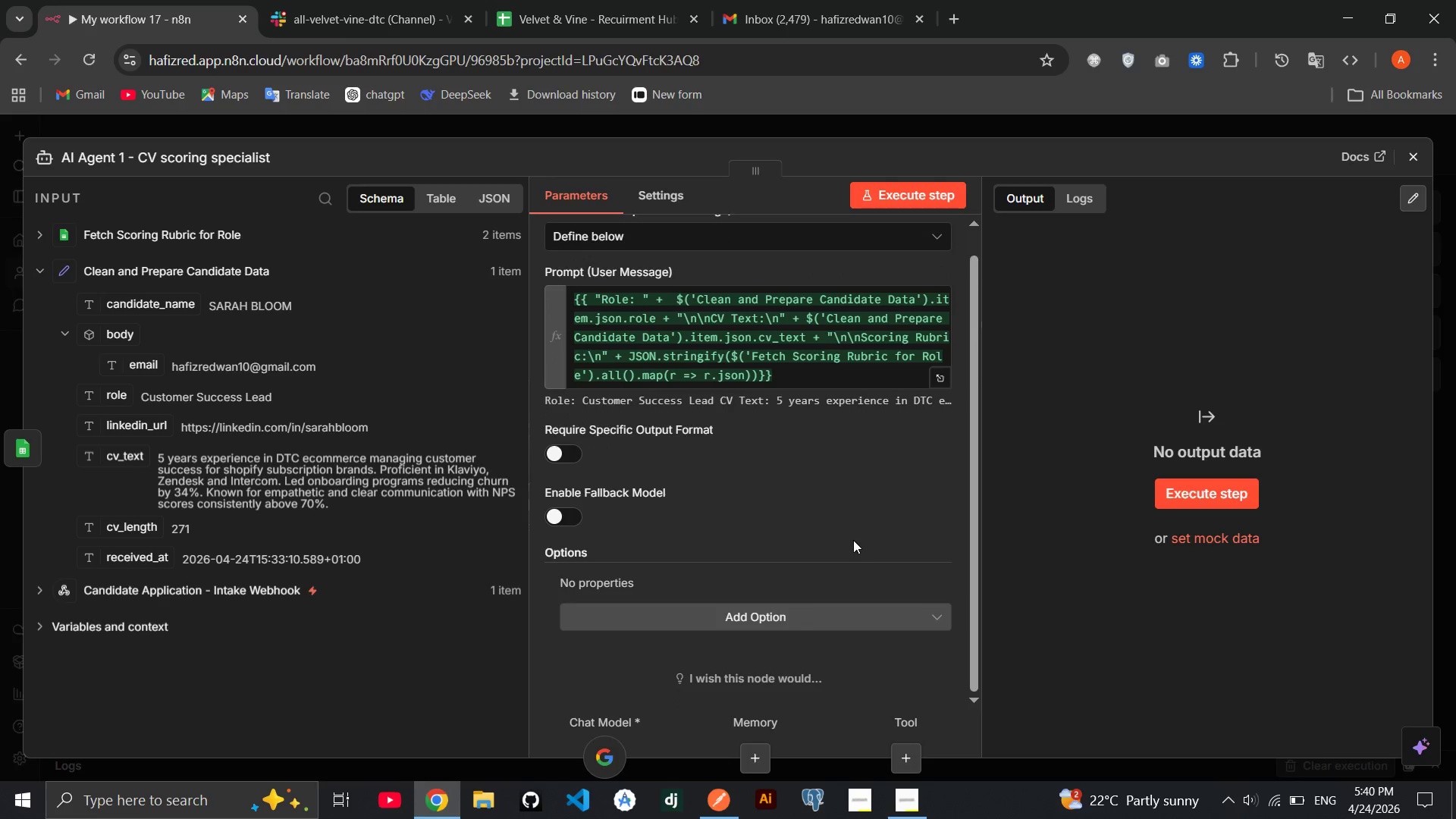 
wait(14.36)
 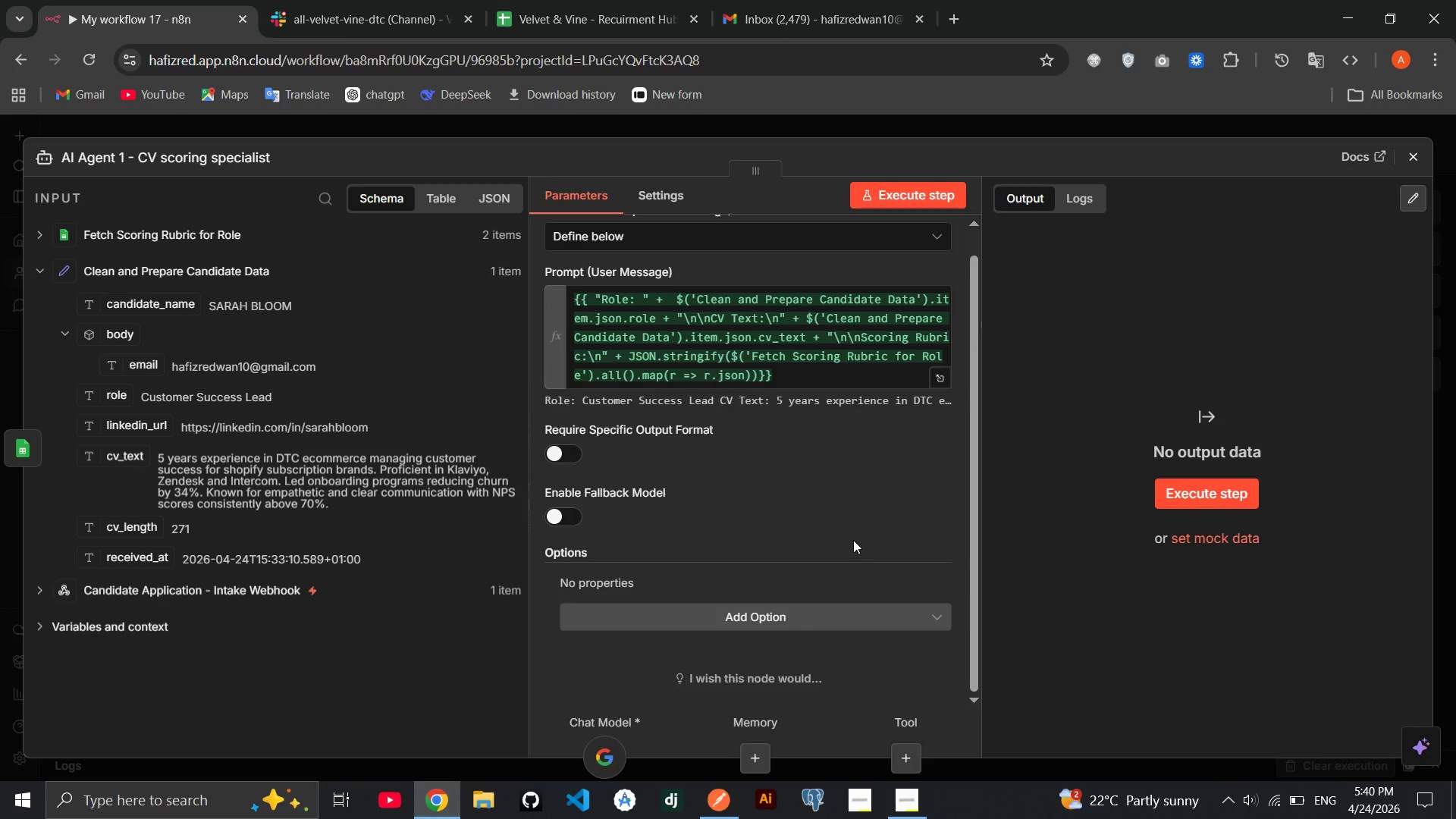 
left_click([753, 602])
 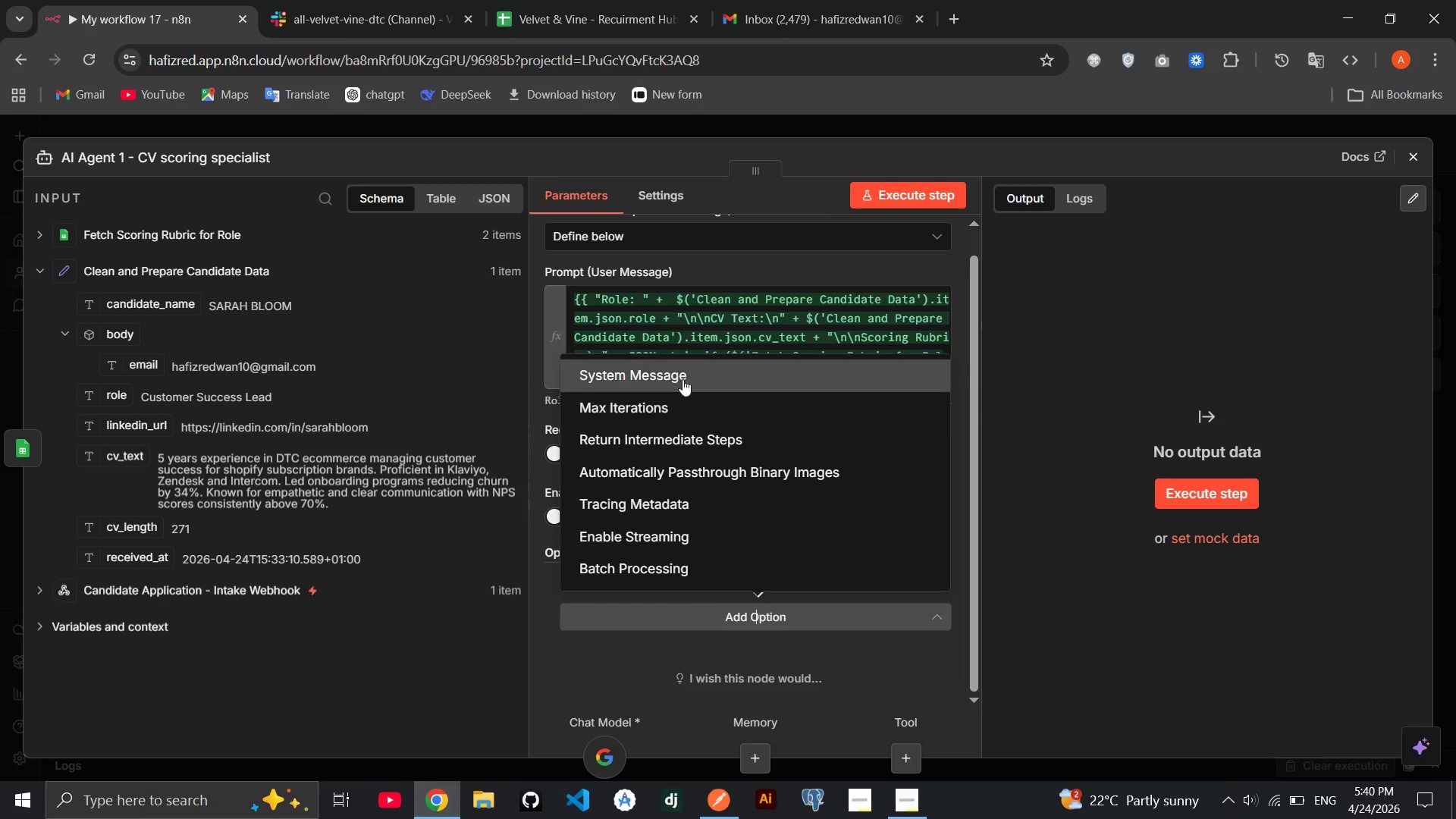 
left_click([681, 375])
 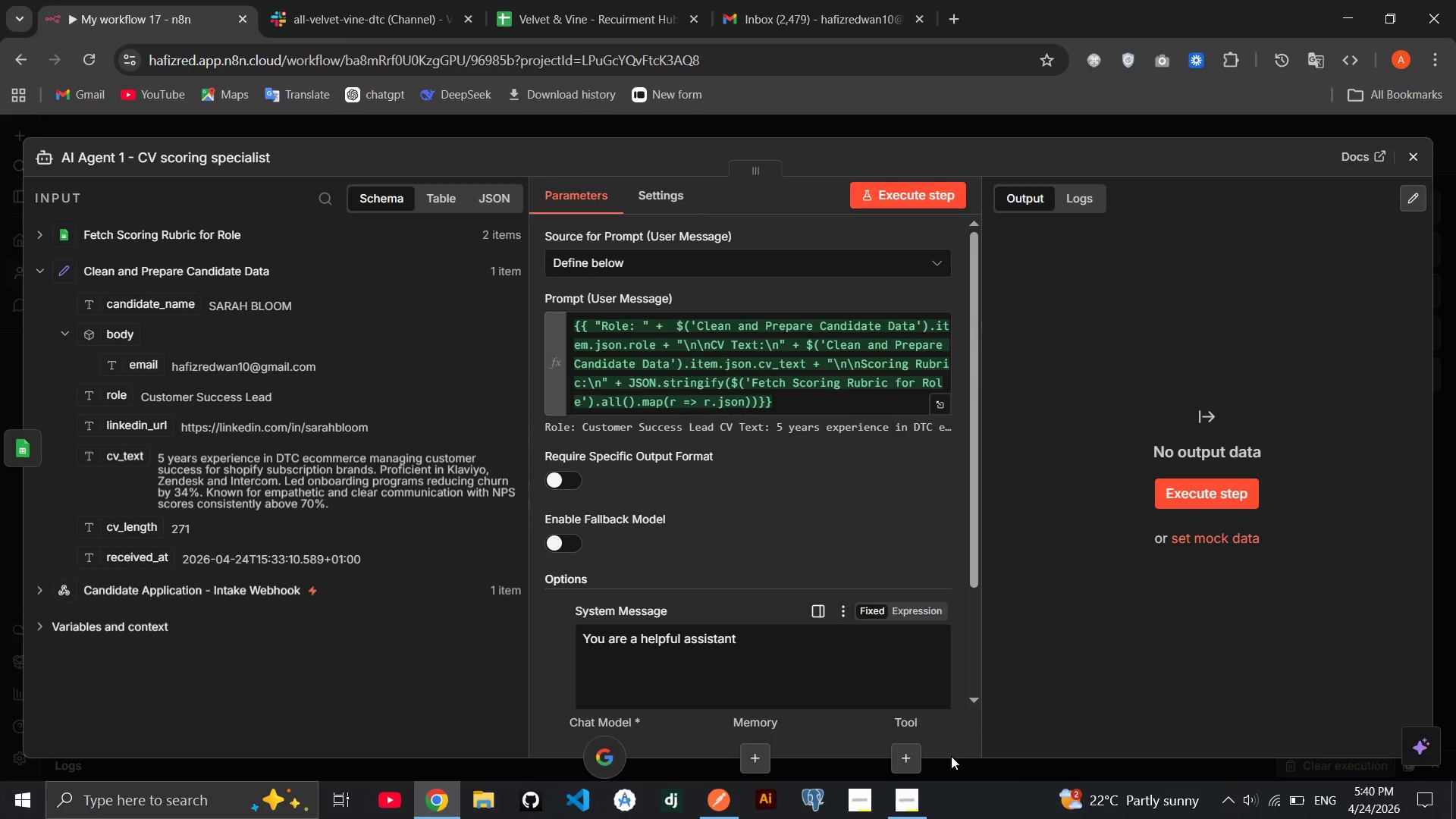 
left_click([914, 806])